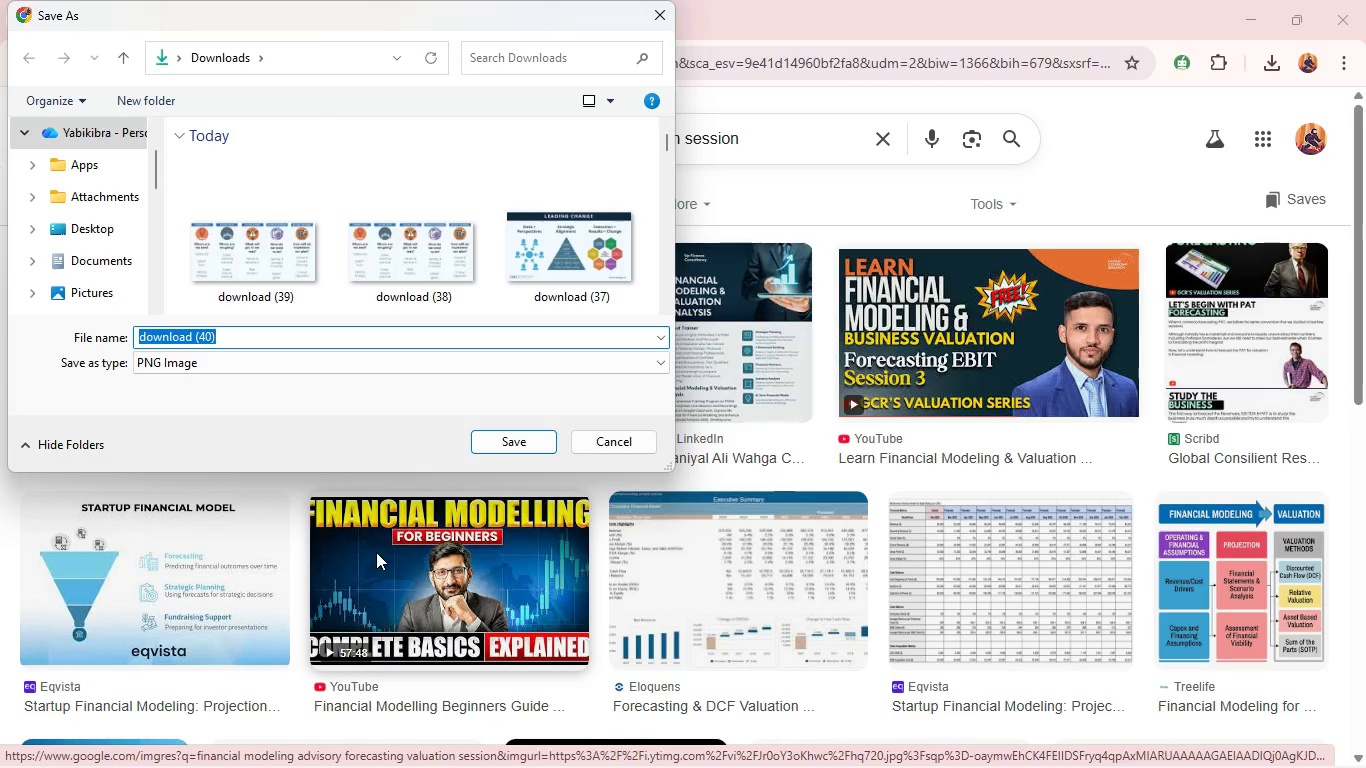 
wait(5.38)
 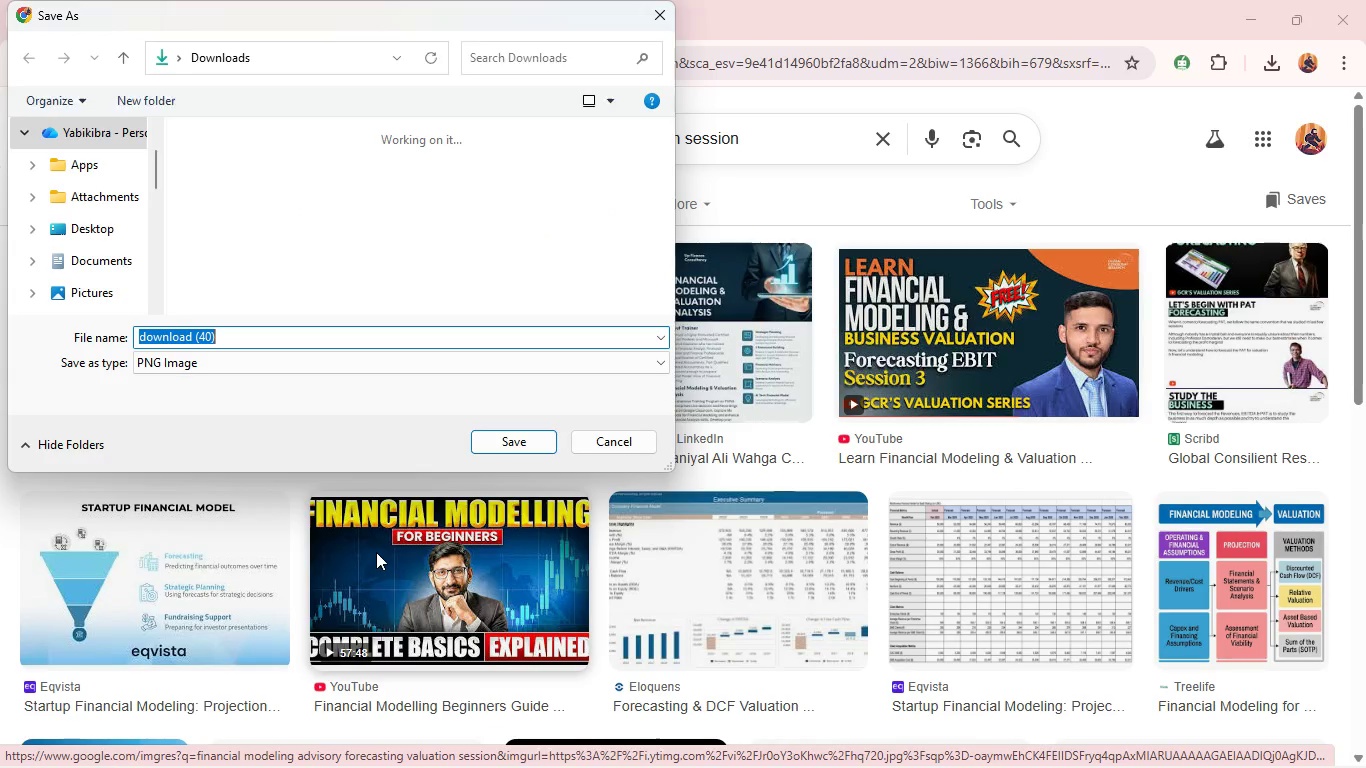 
key(Enter)
 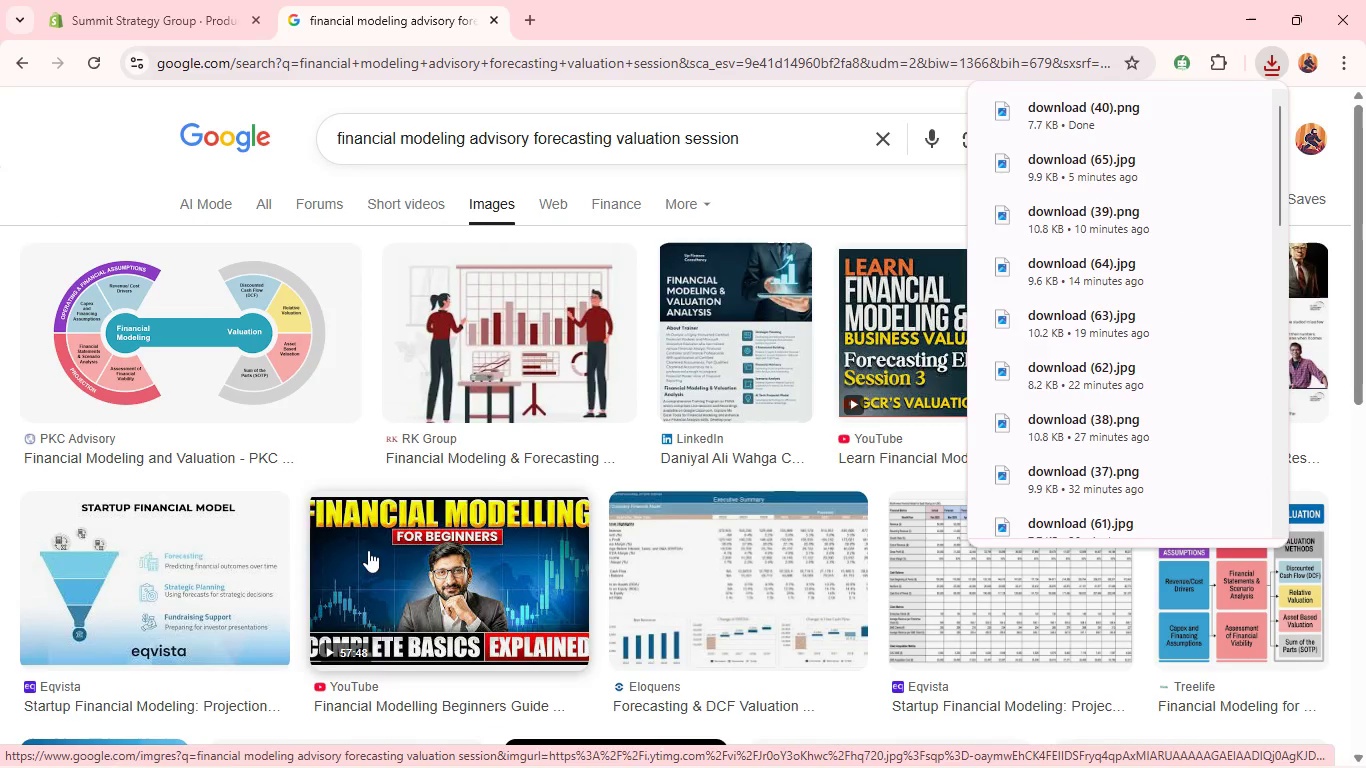 
left_click([210, 0])
 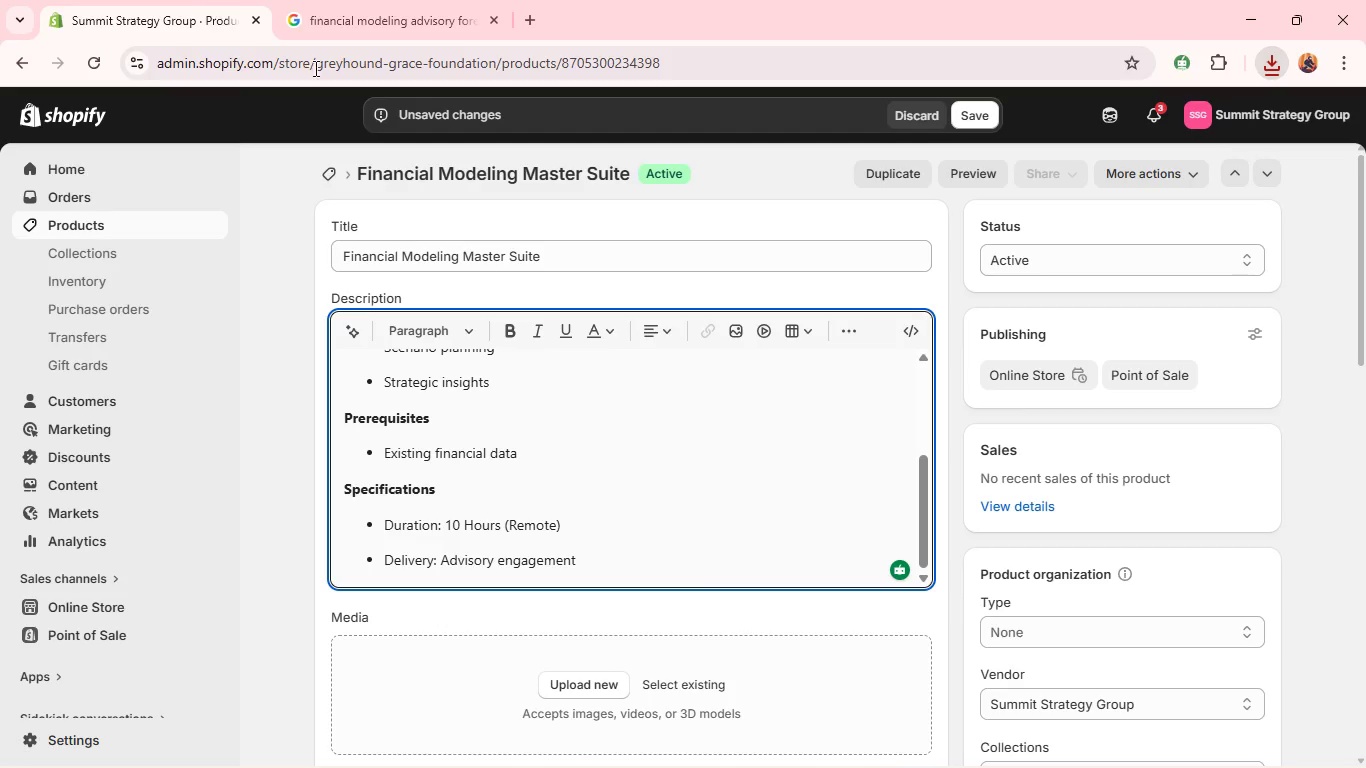 
mouse_move([511, 453])
 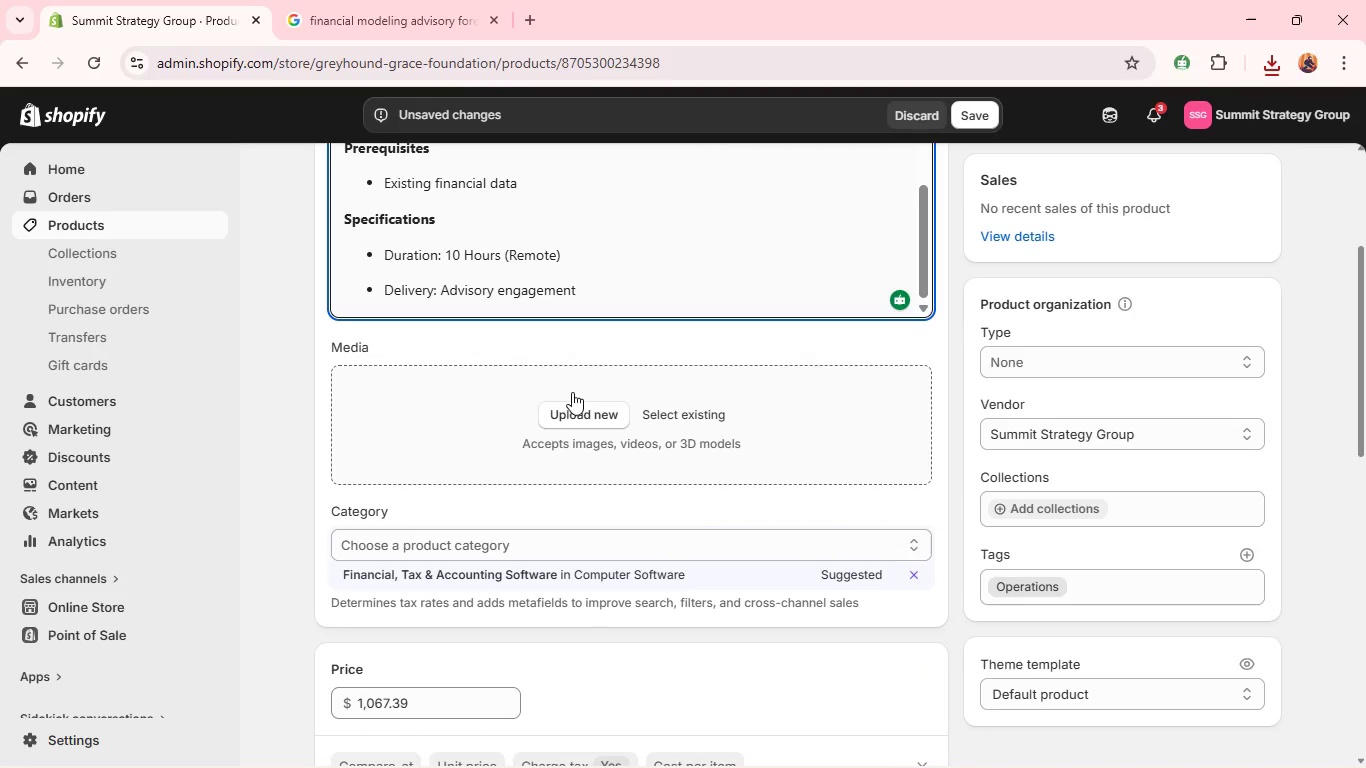 
left_click([572, 396])
 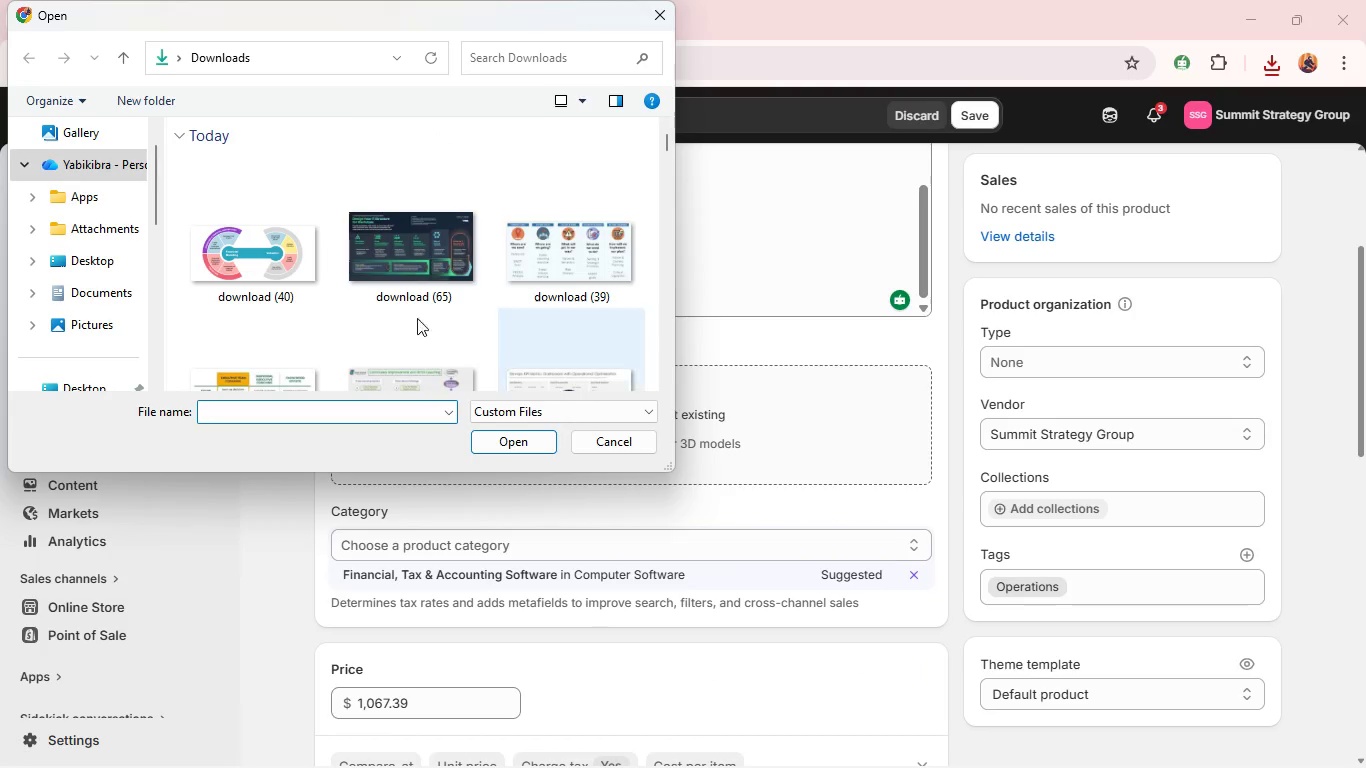 
left_click([304, 266])
 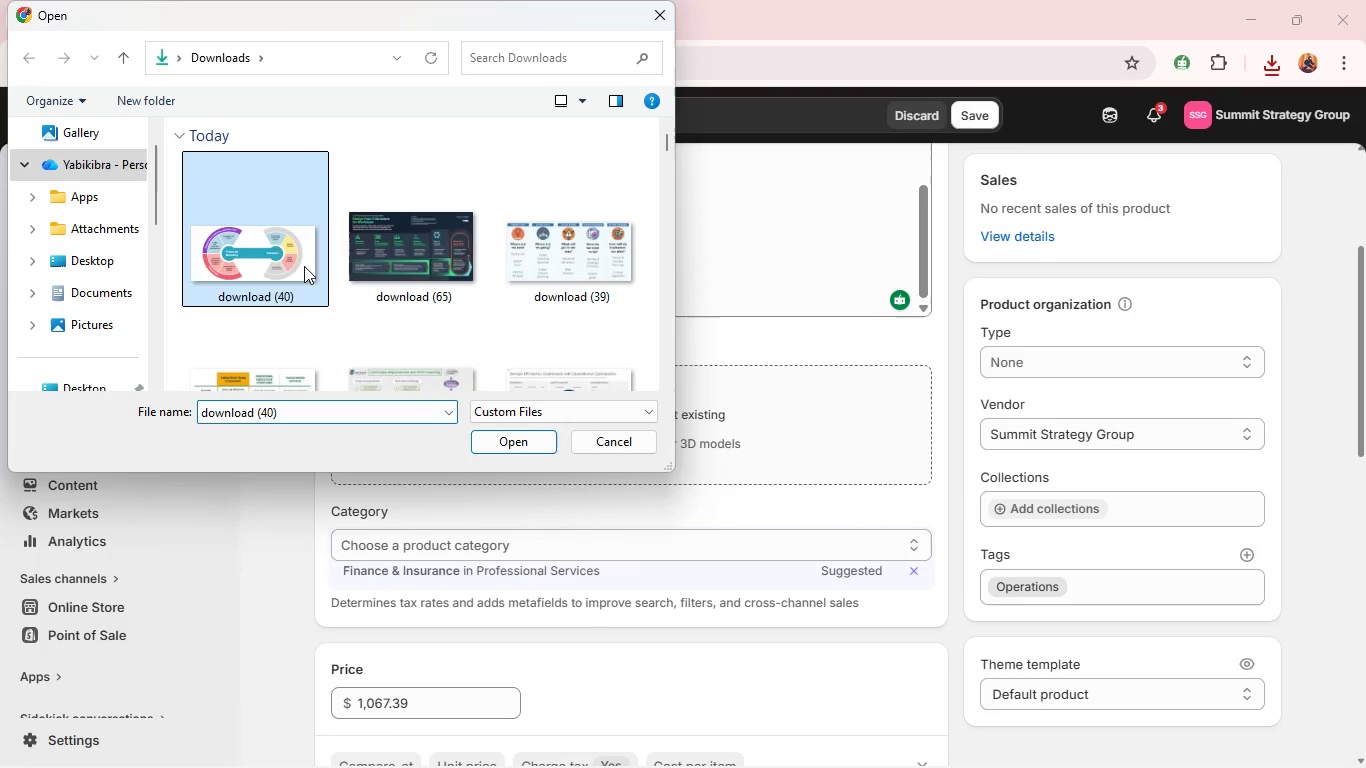 
key(Enter)
 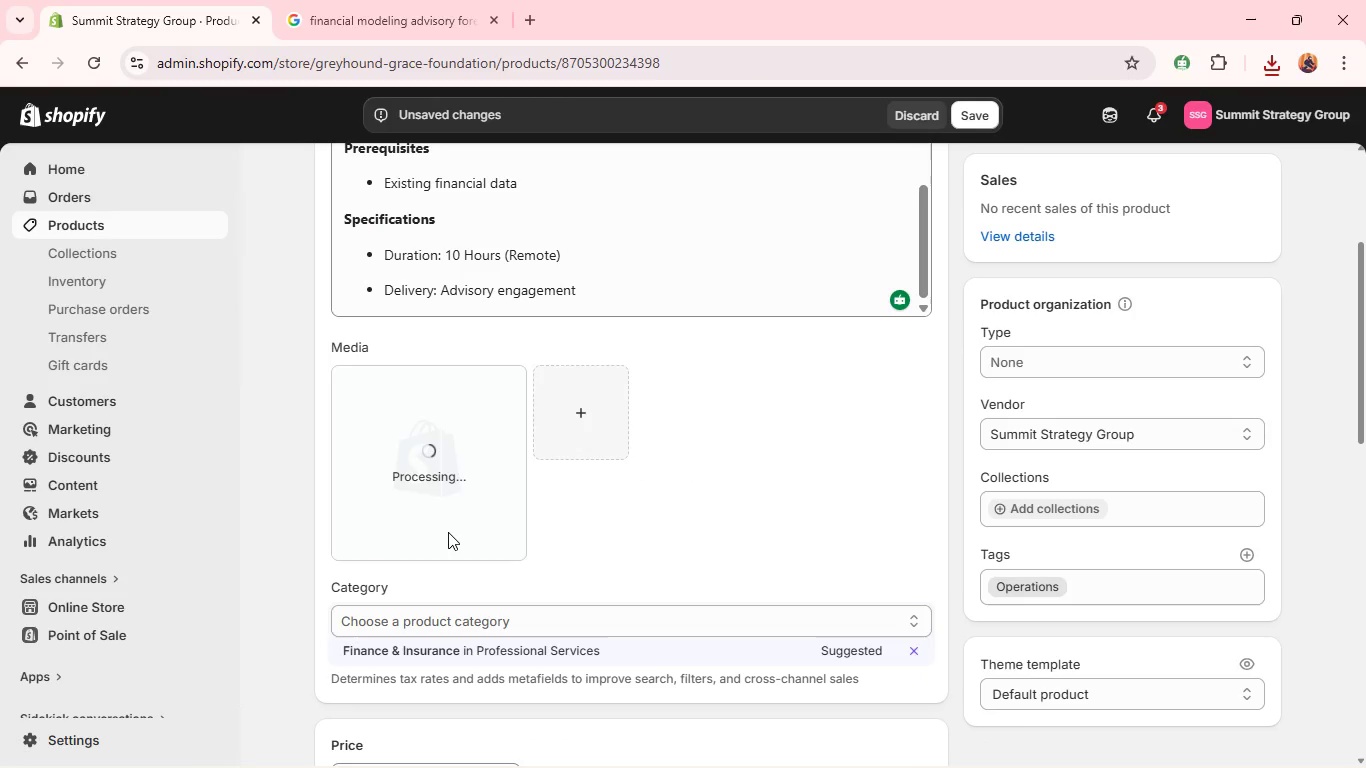 
wait(8.7)
 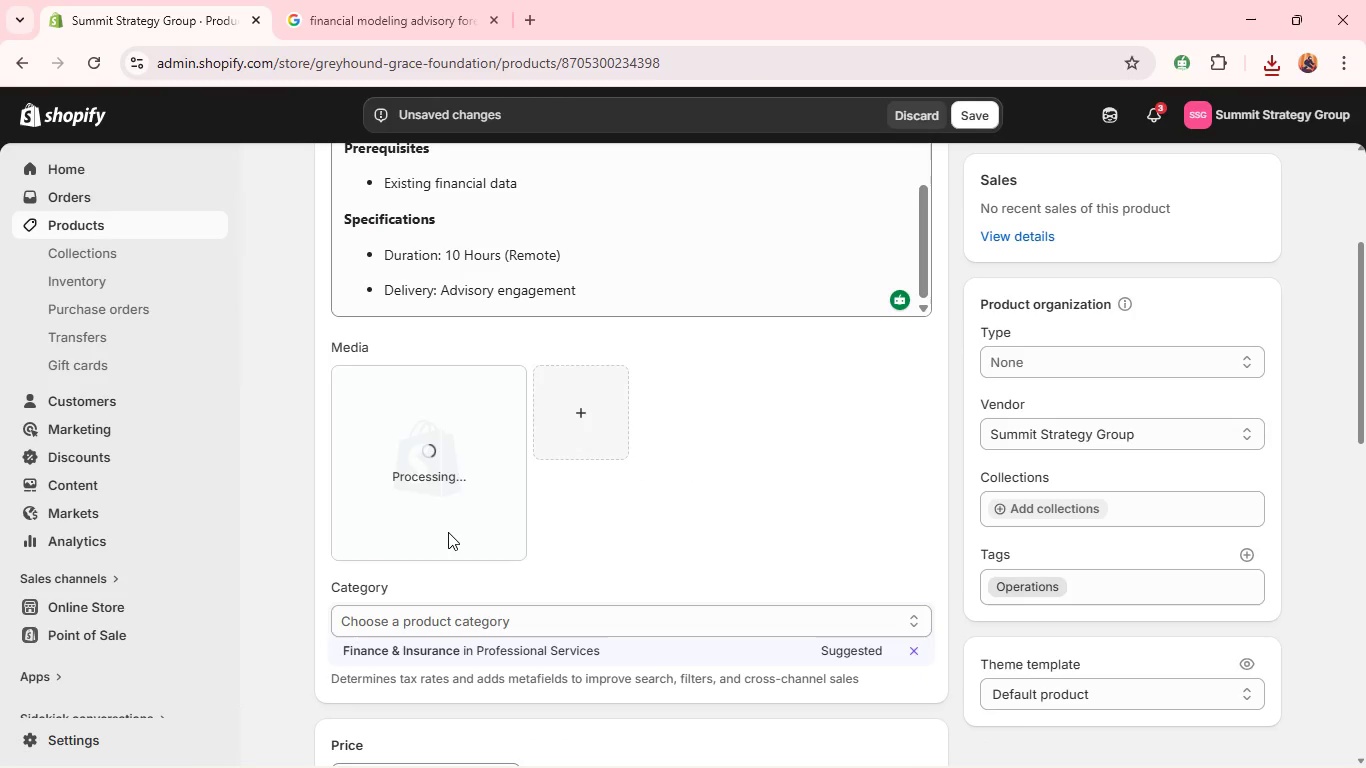 
left_click([419, 641])
 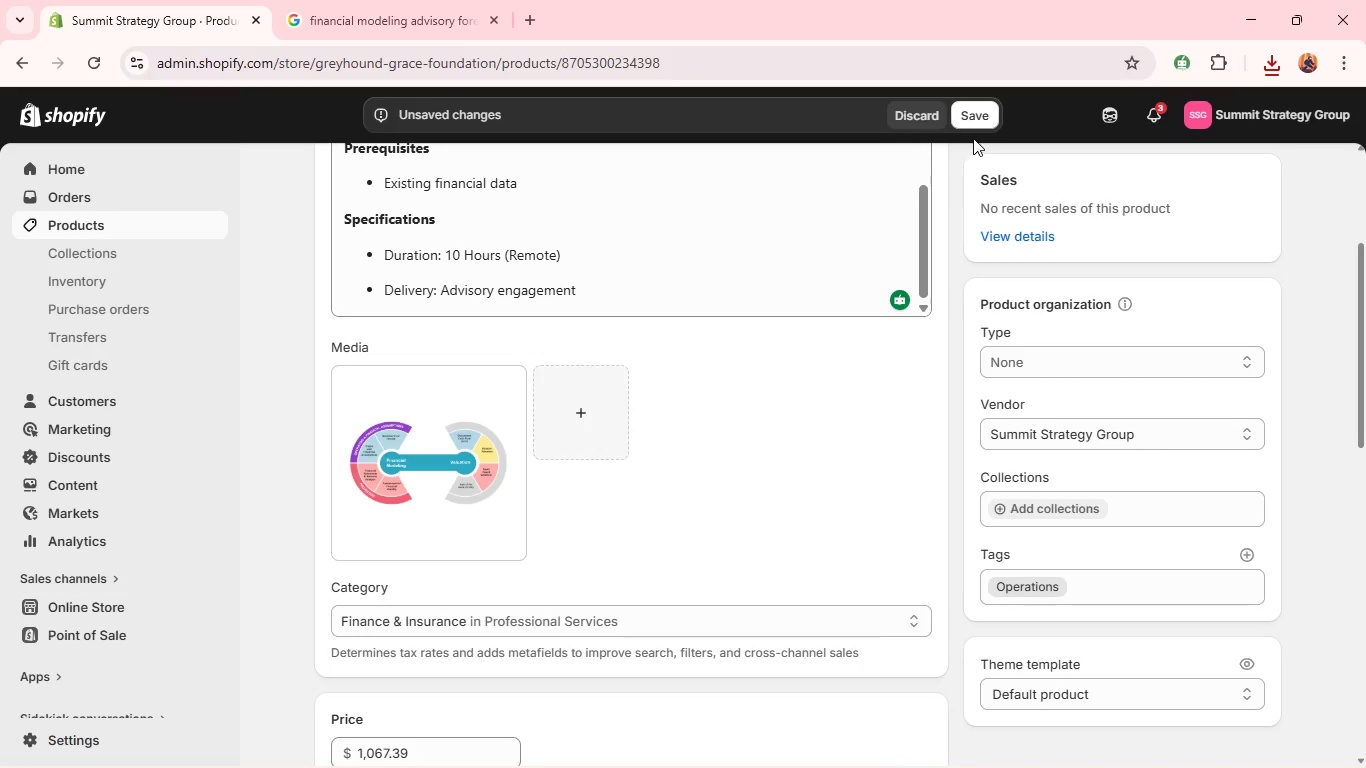 
wait(5.11)
 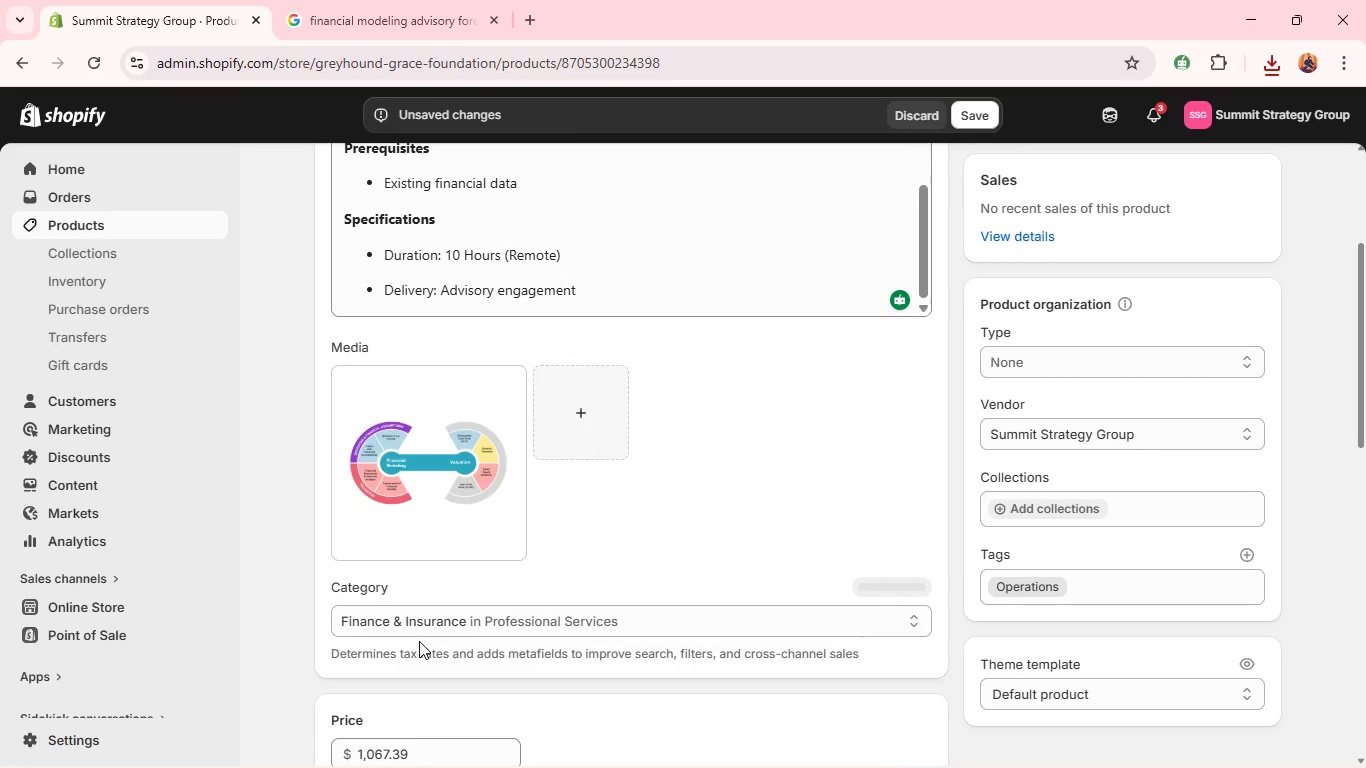 
left_click([973, 118])
 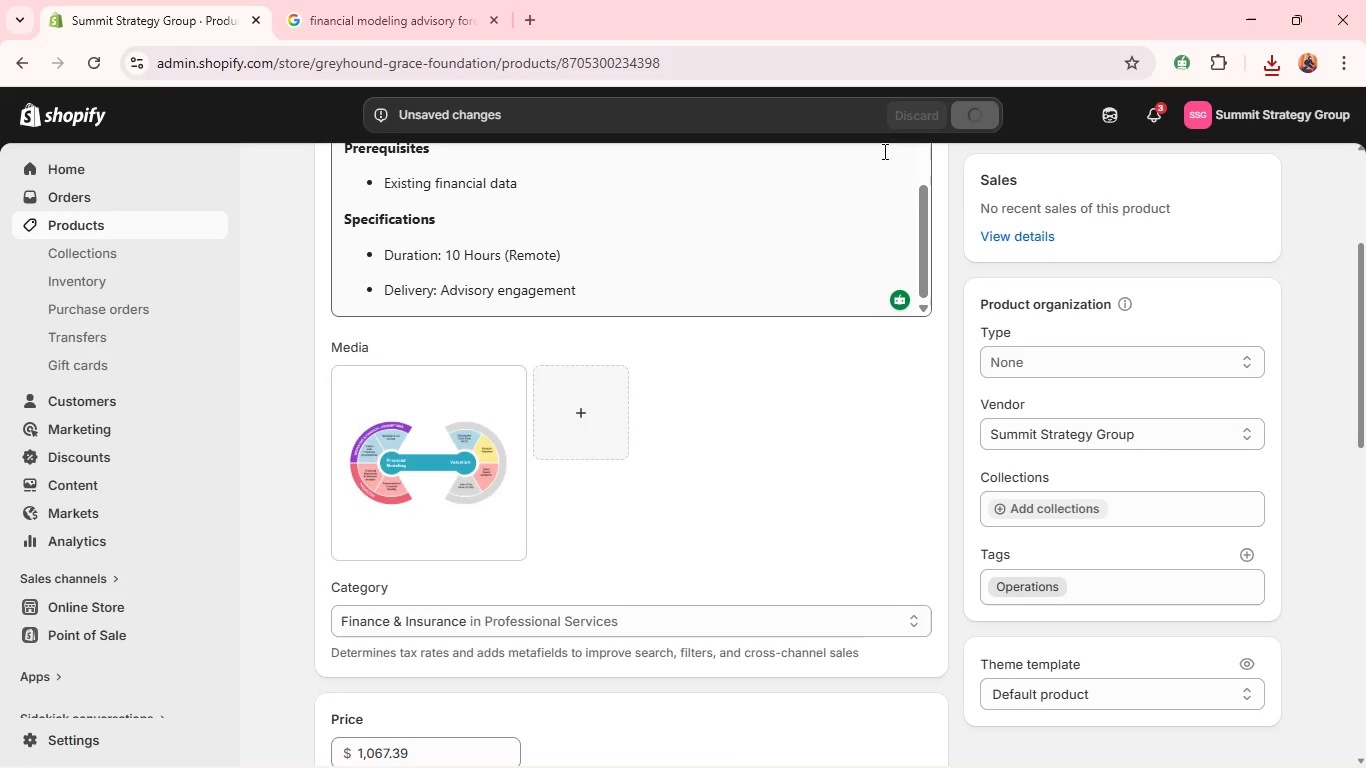 
wait(5.64)
 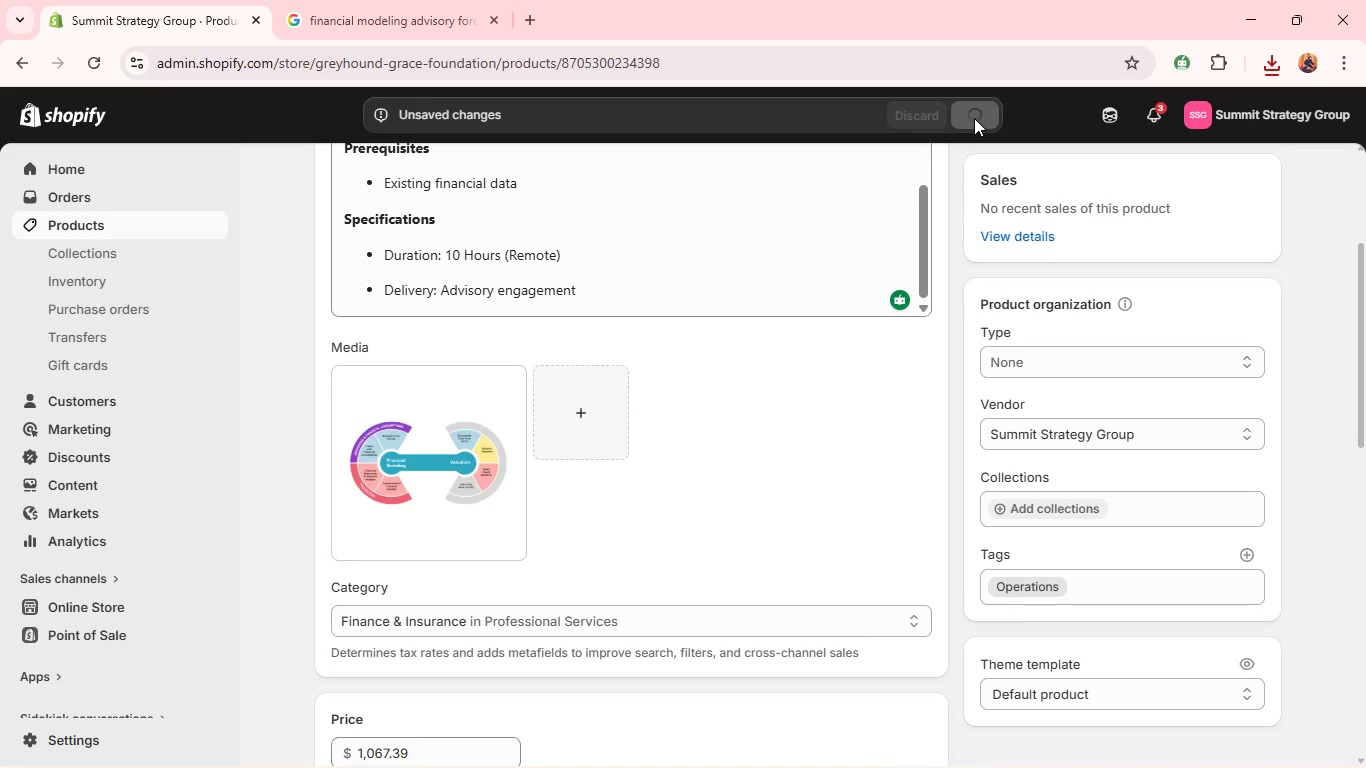 
left_click_drag(start_coordinate=[478, 435], to_coordinate=[507, 457])
 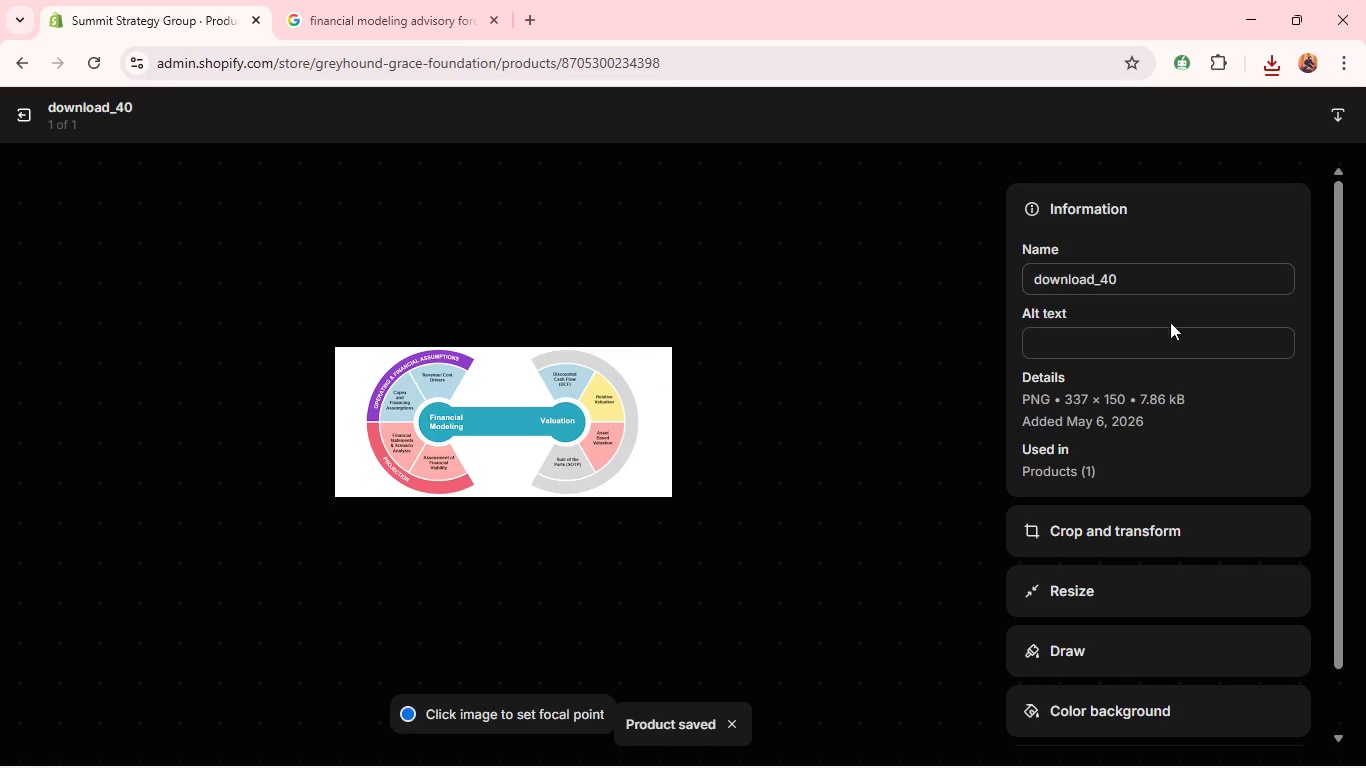 
left_click_drag(start_coordinate=[1117, 361], to_coordinate=[1121, 345])
 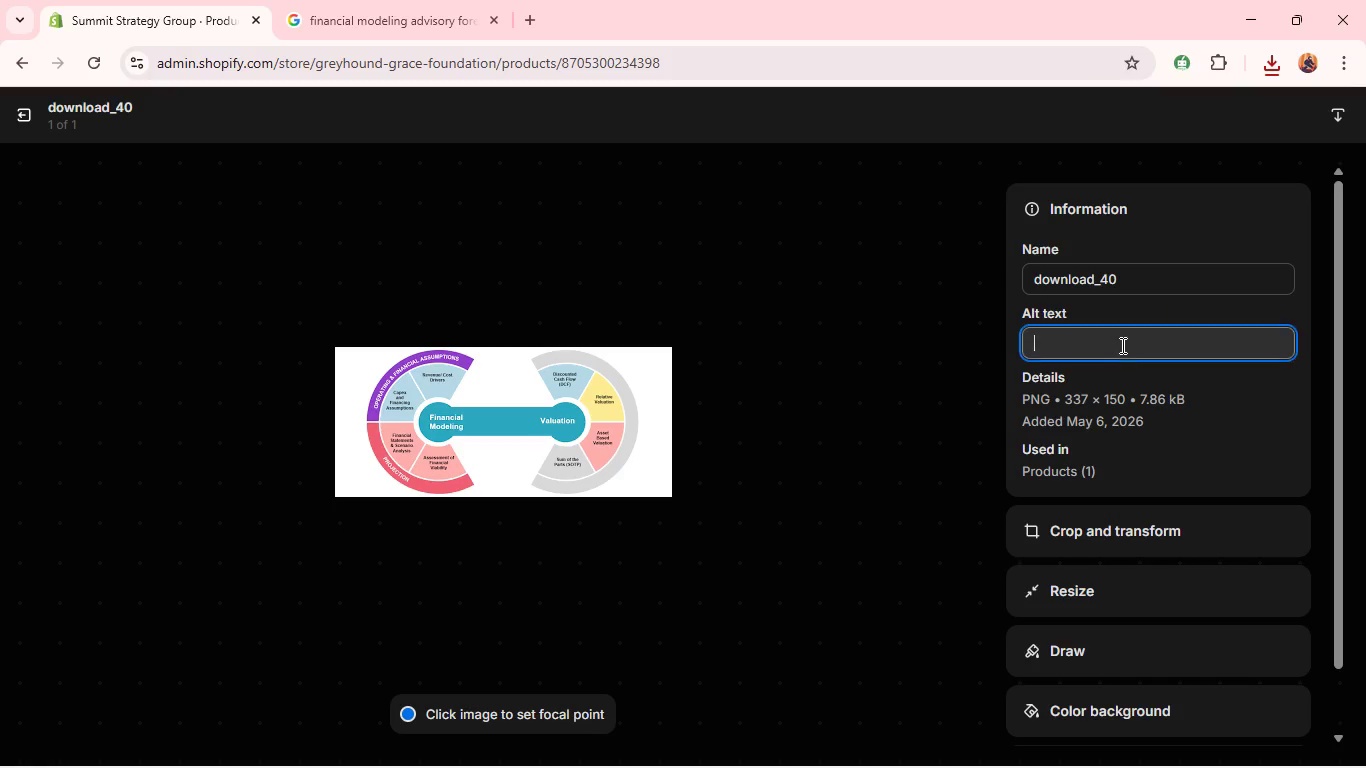 
key(Control+ControlLeft)
 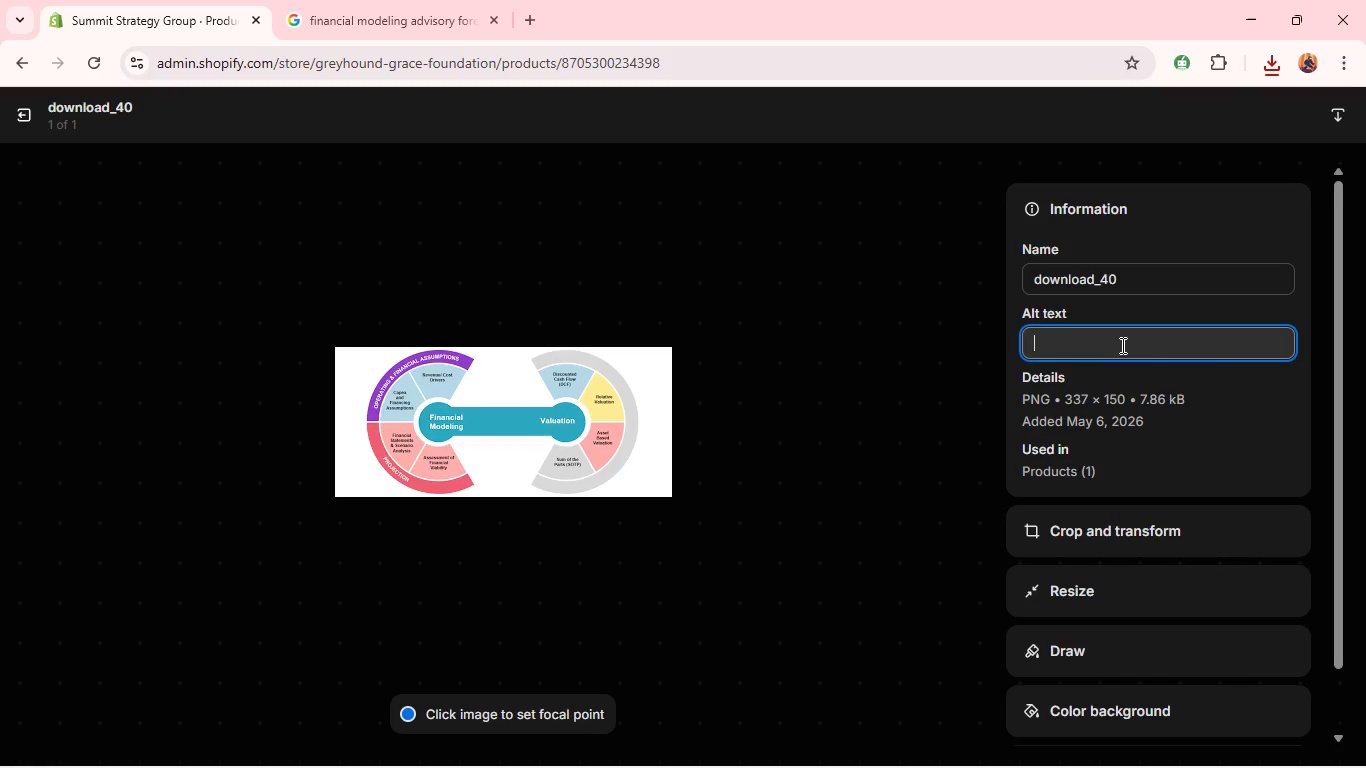 
left_click([1121, 345])
 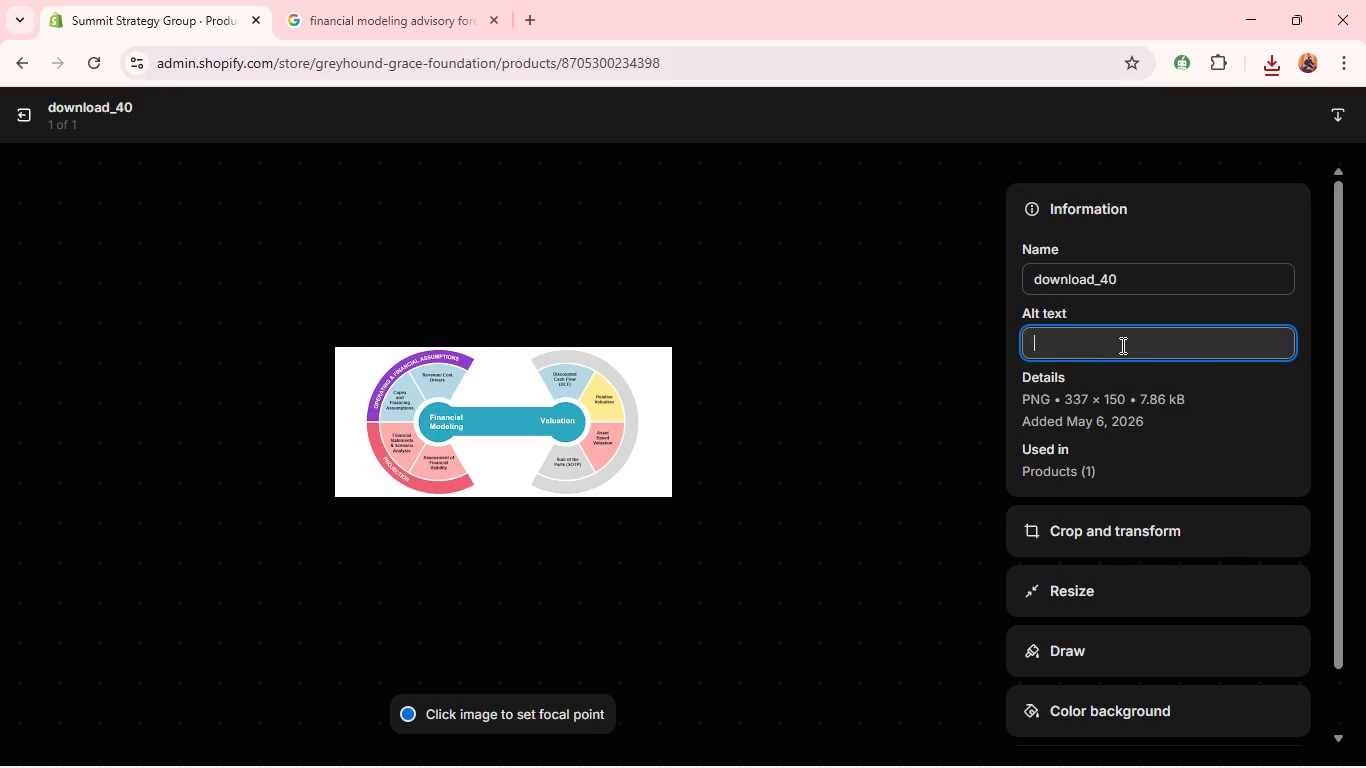 
key(Control+V)
 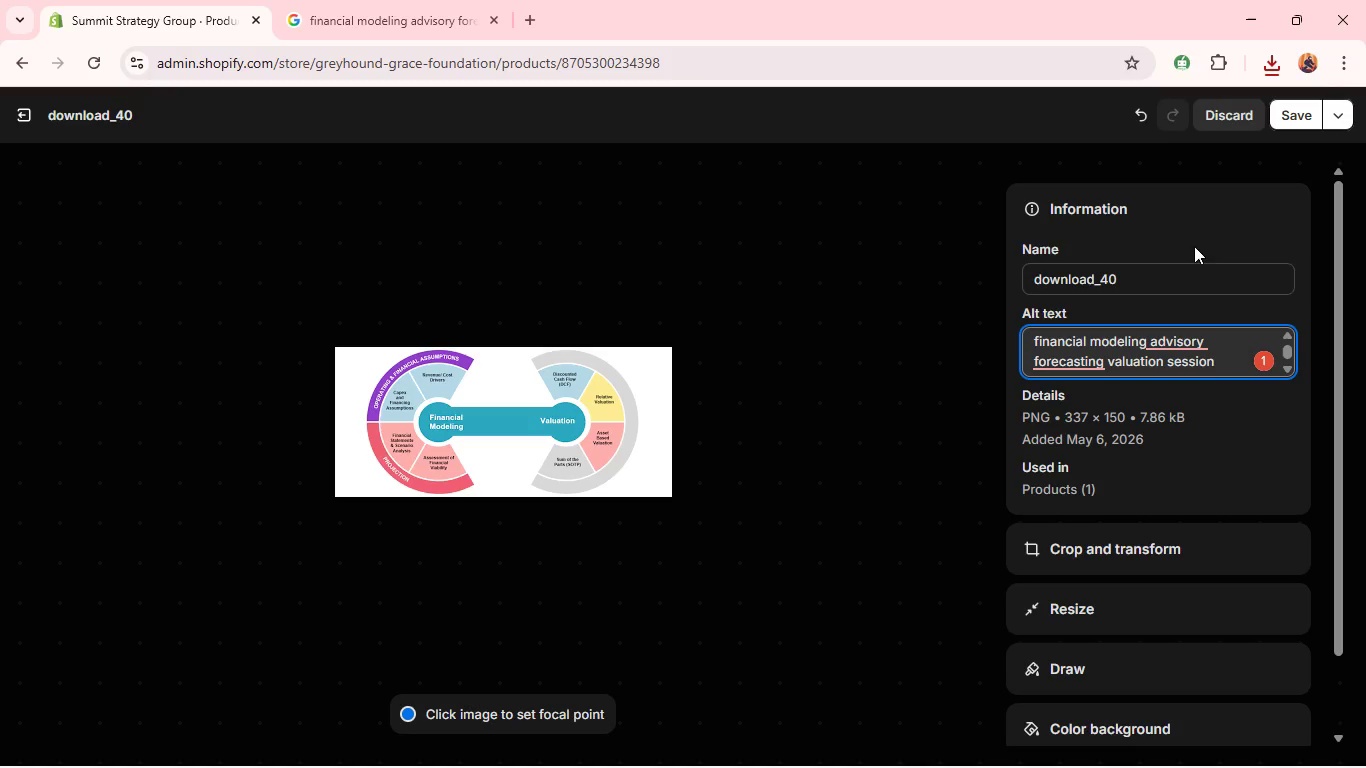 
left_click([1165, 335])
 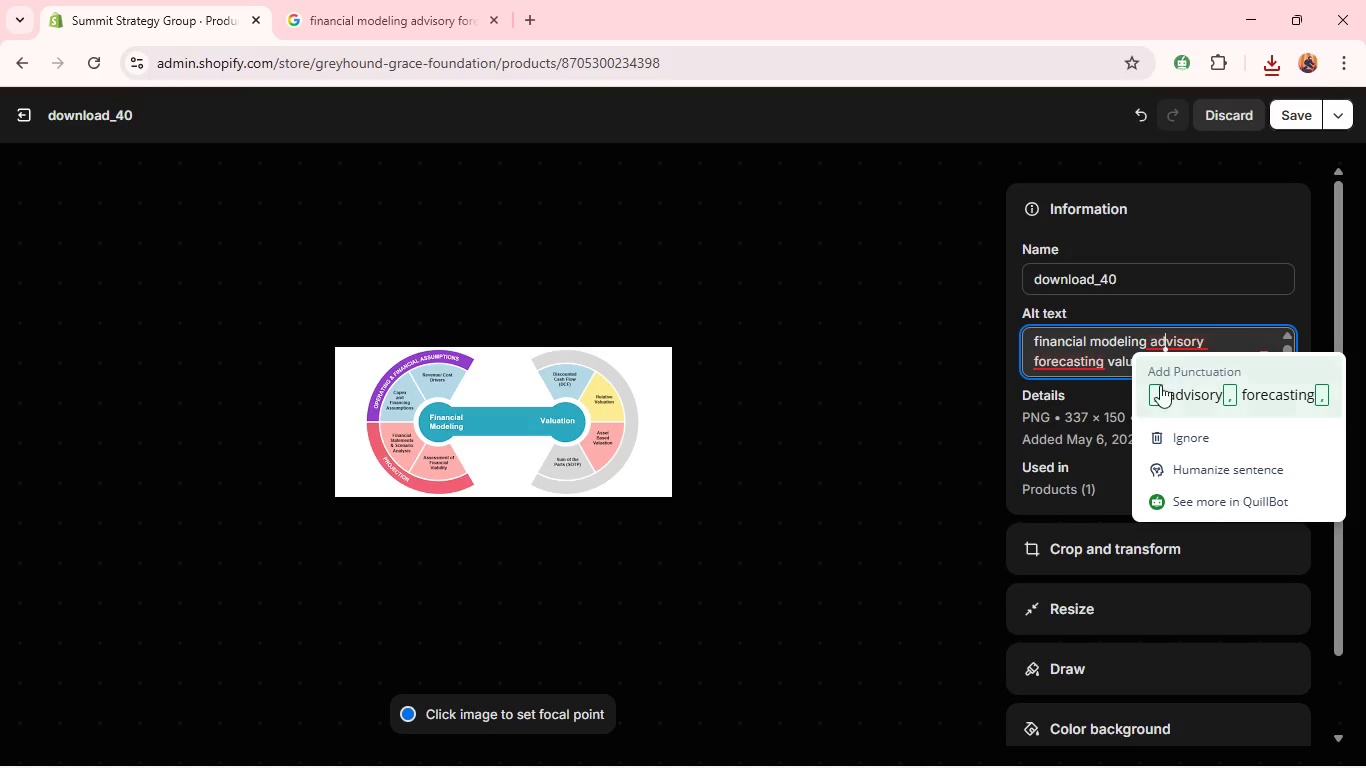 
left_click([1160, 392])
 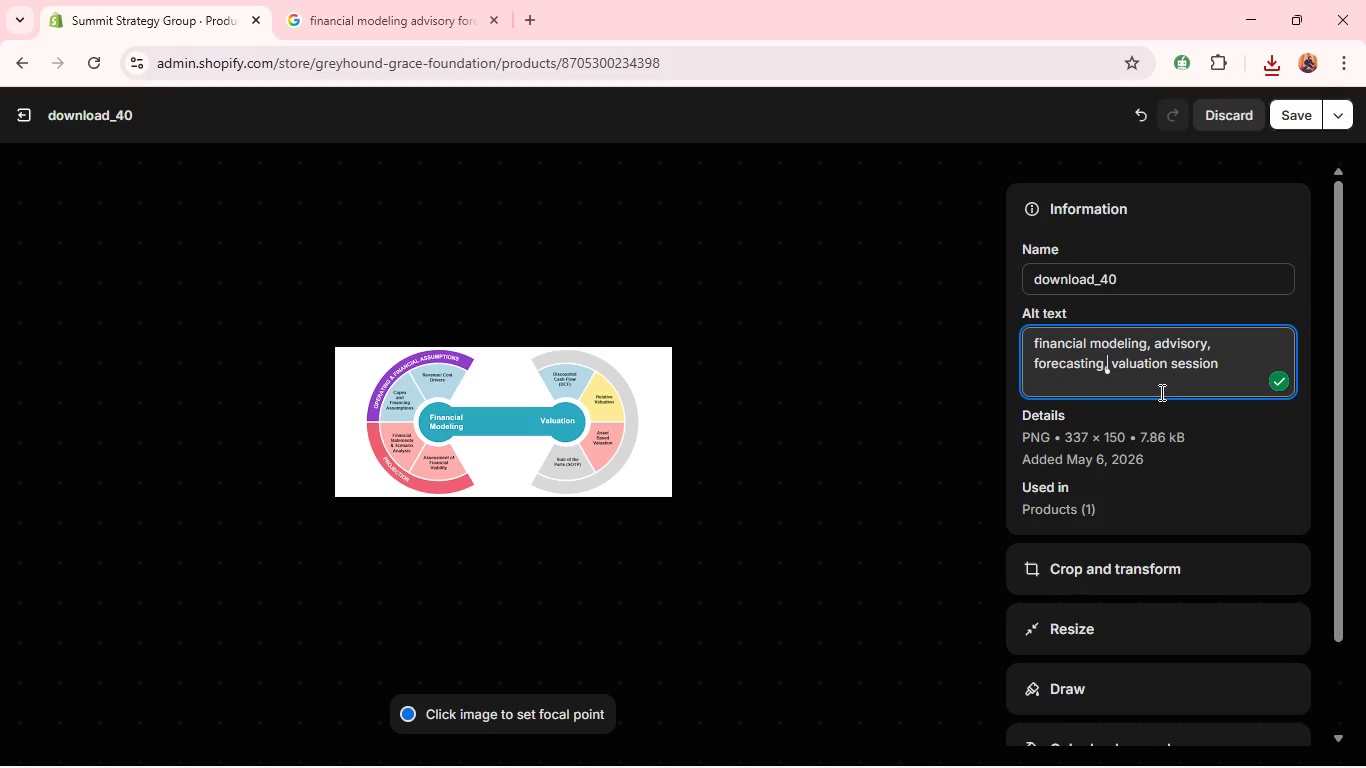 
left_click([1165, 571])
 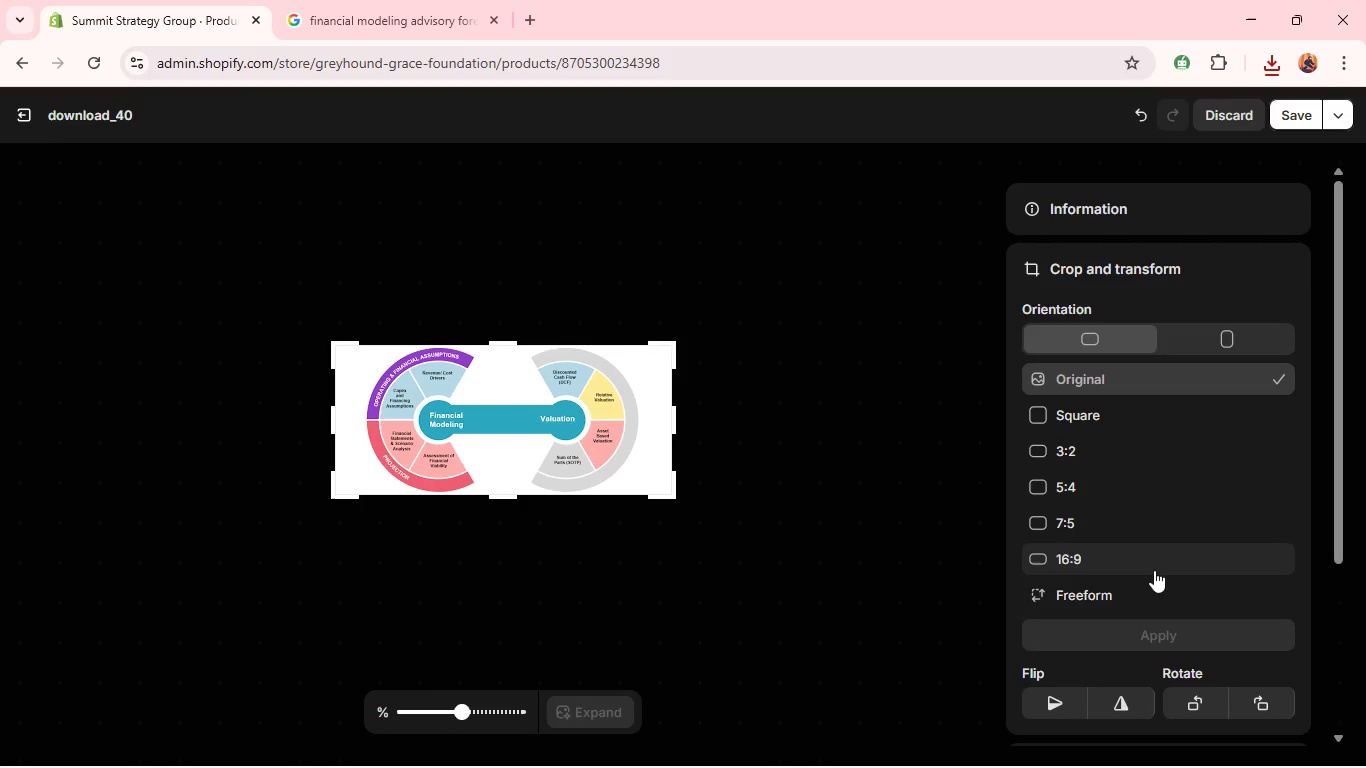 
left_click([1152, 568])
 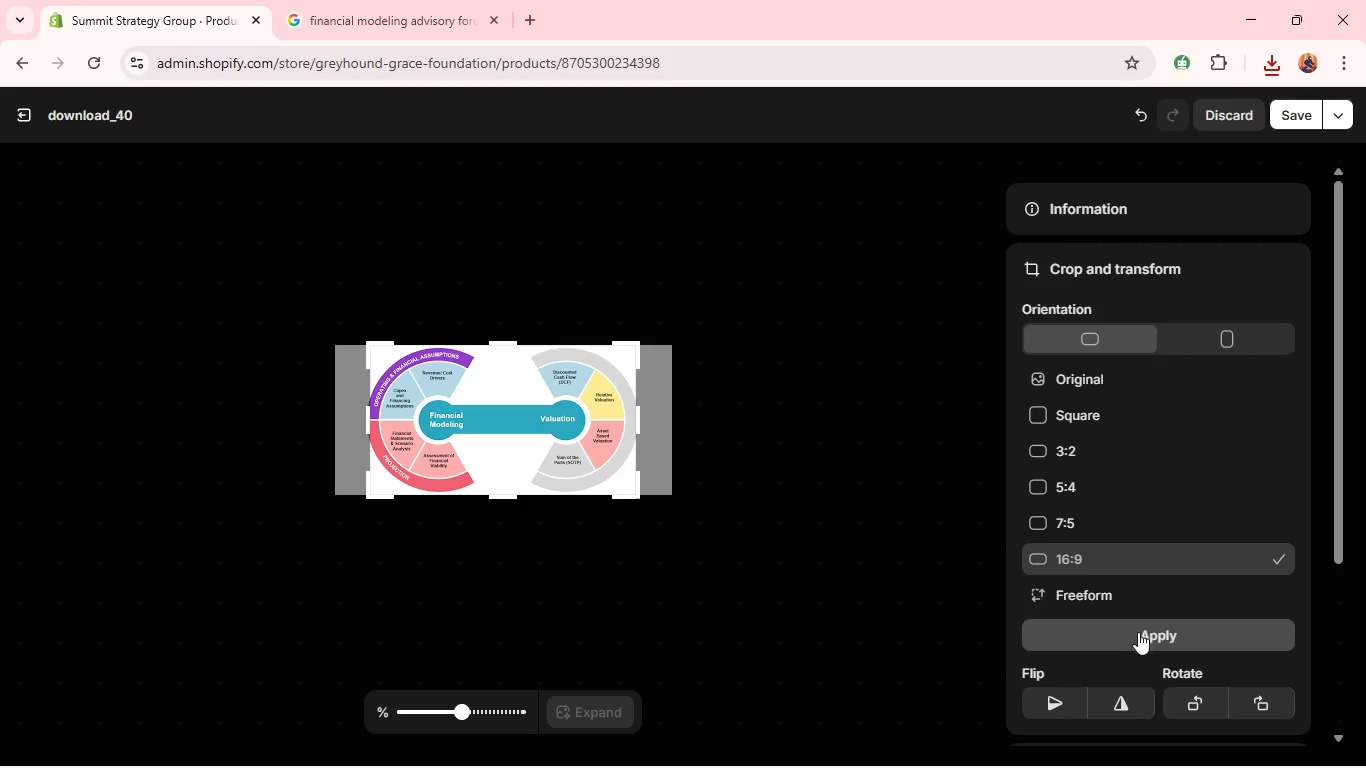 
left_click([1138, 640])
 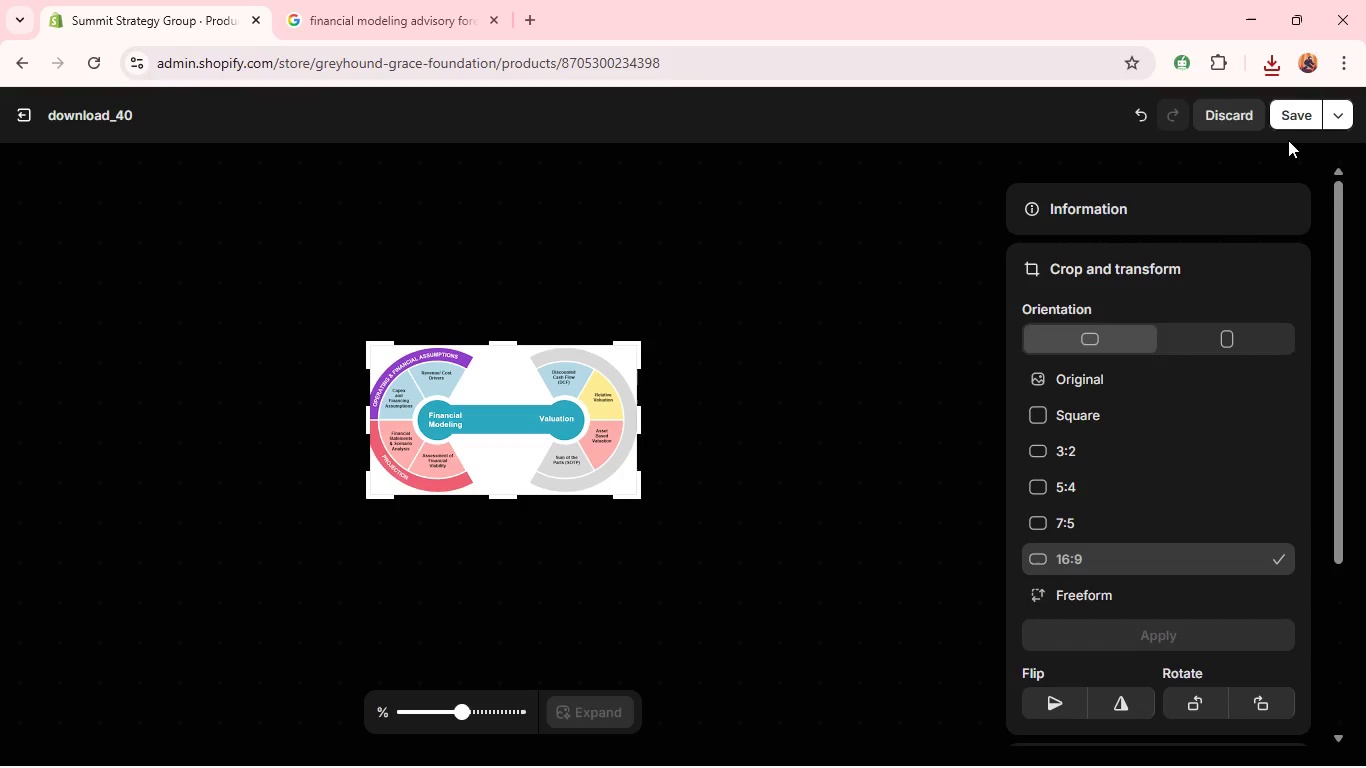 
left_click([1295, 118])
 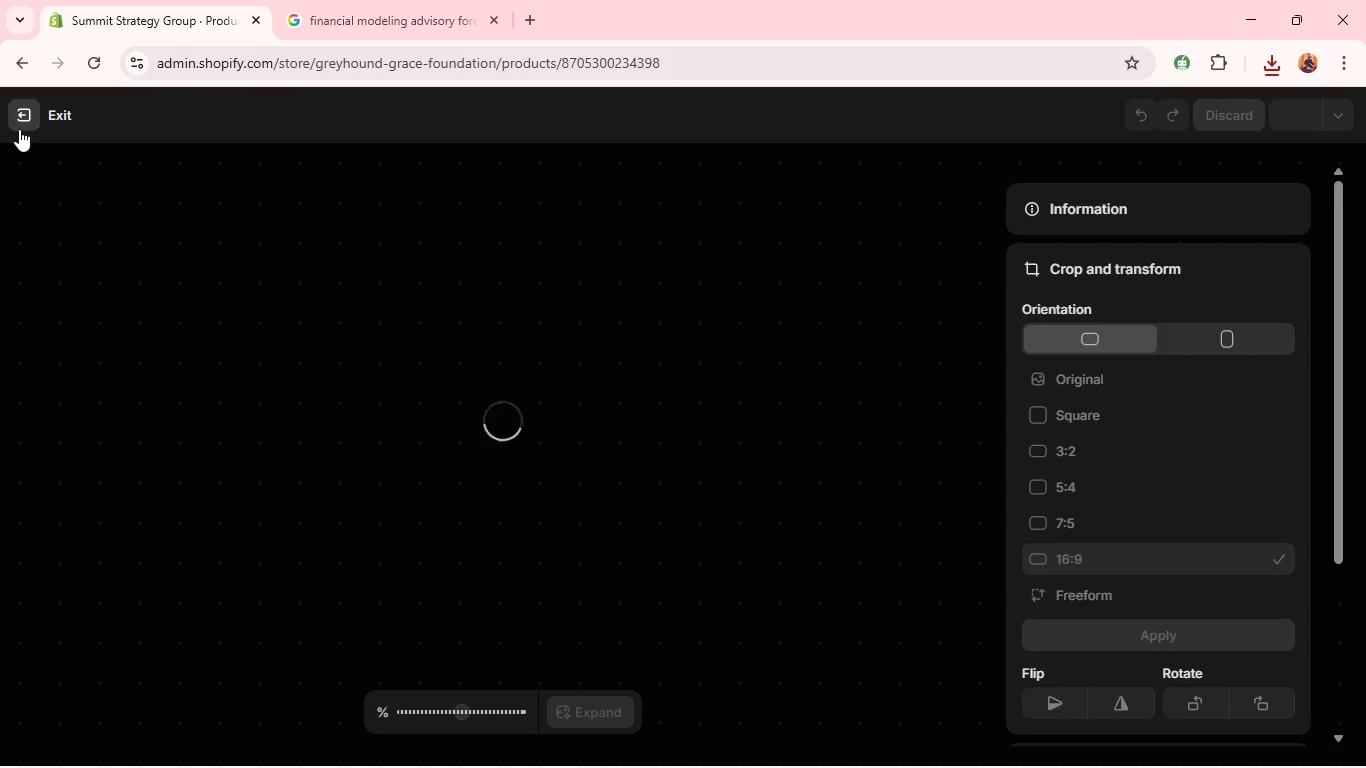 
left_click([25, 111])
 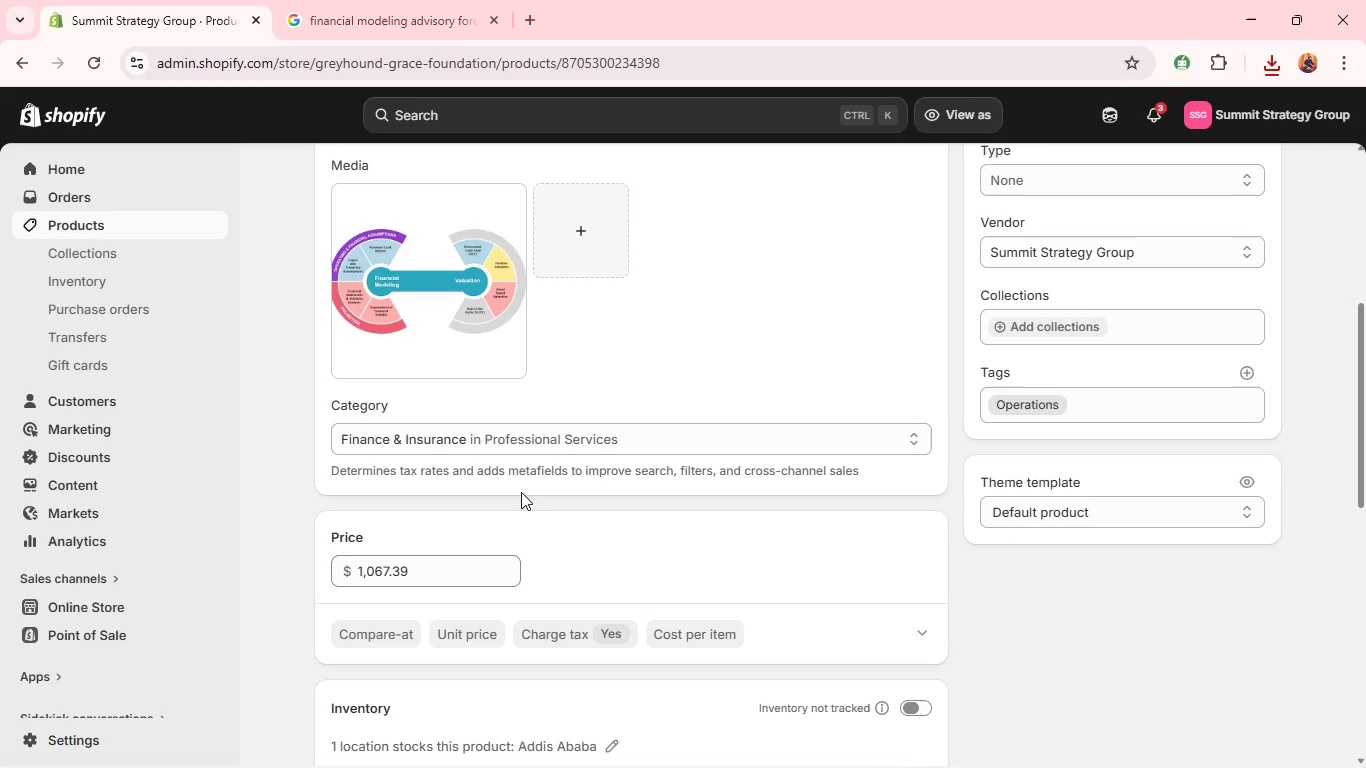 
wait(10.28)
 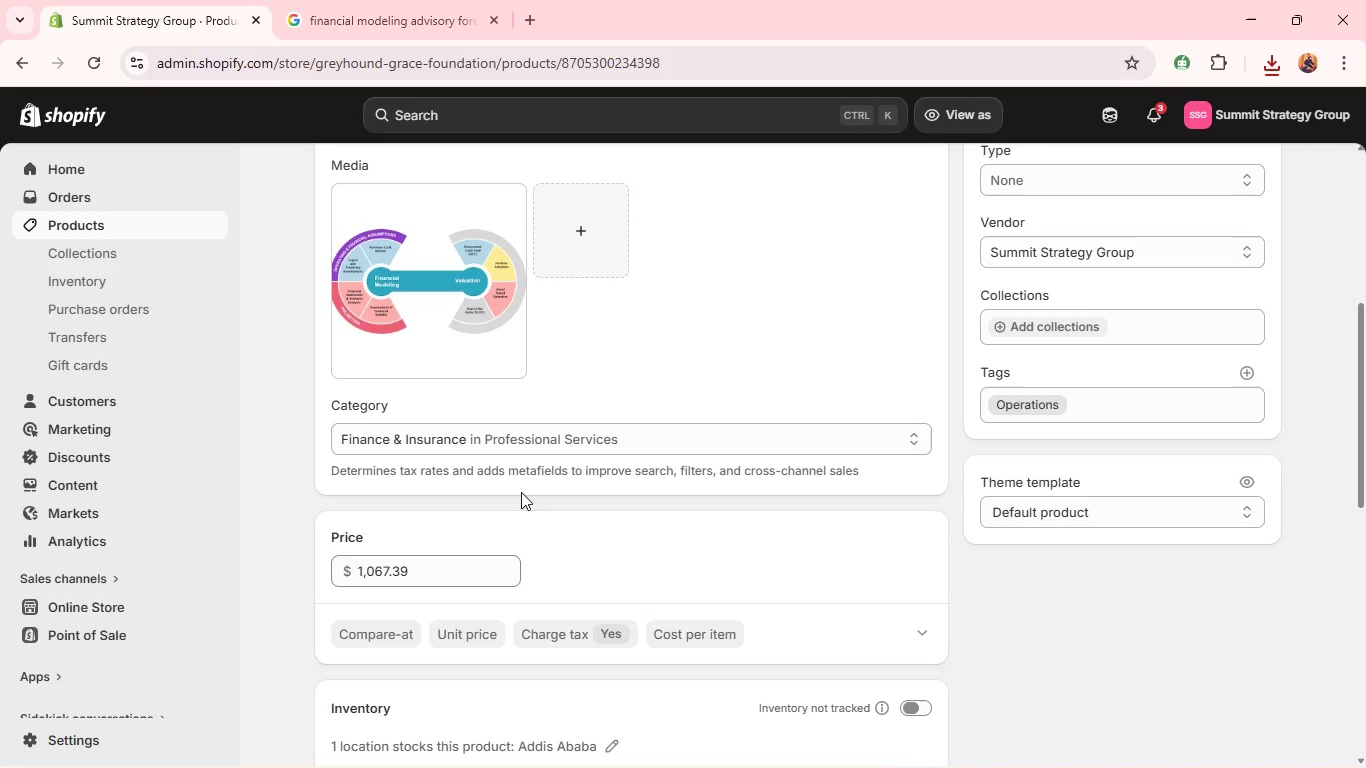 
left_click([1011, 175])
 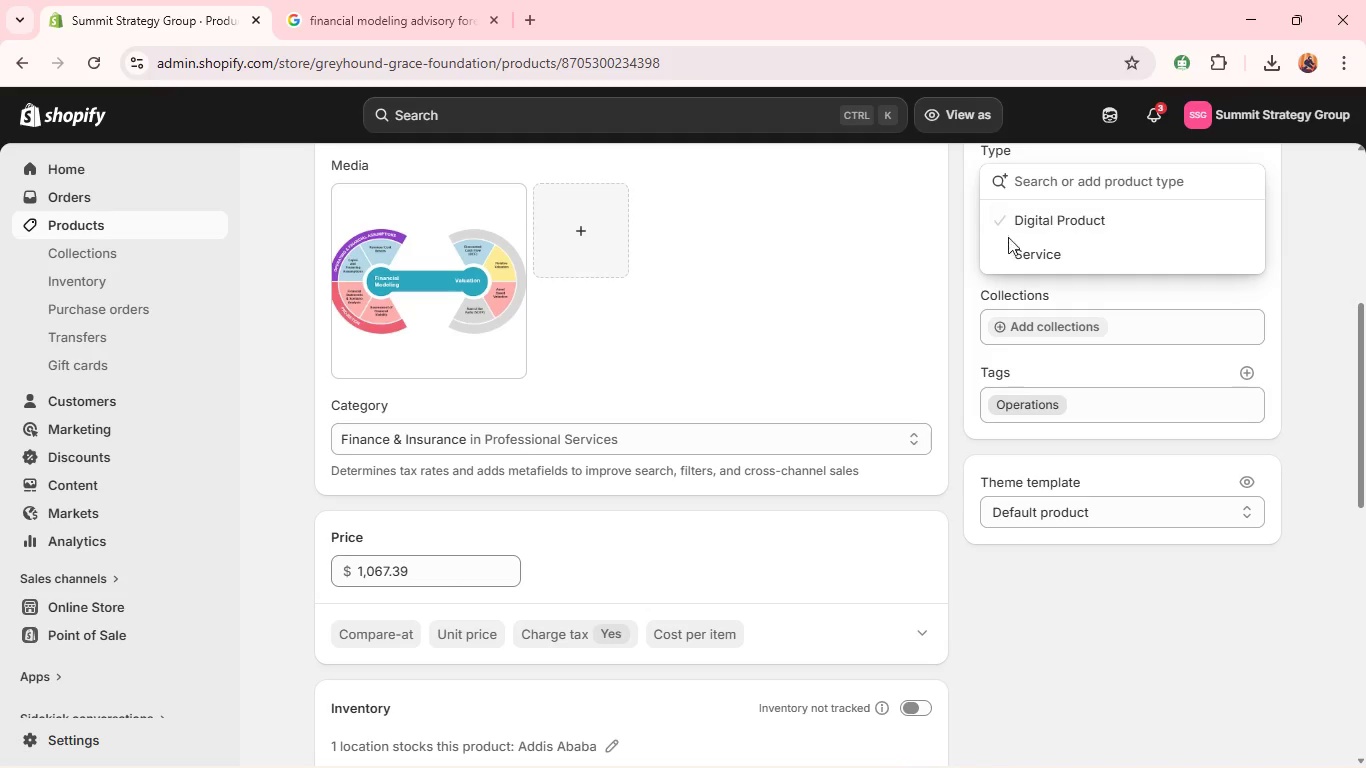 
left_click([1015, 252])
 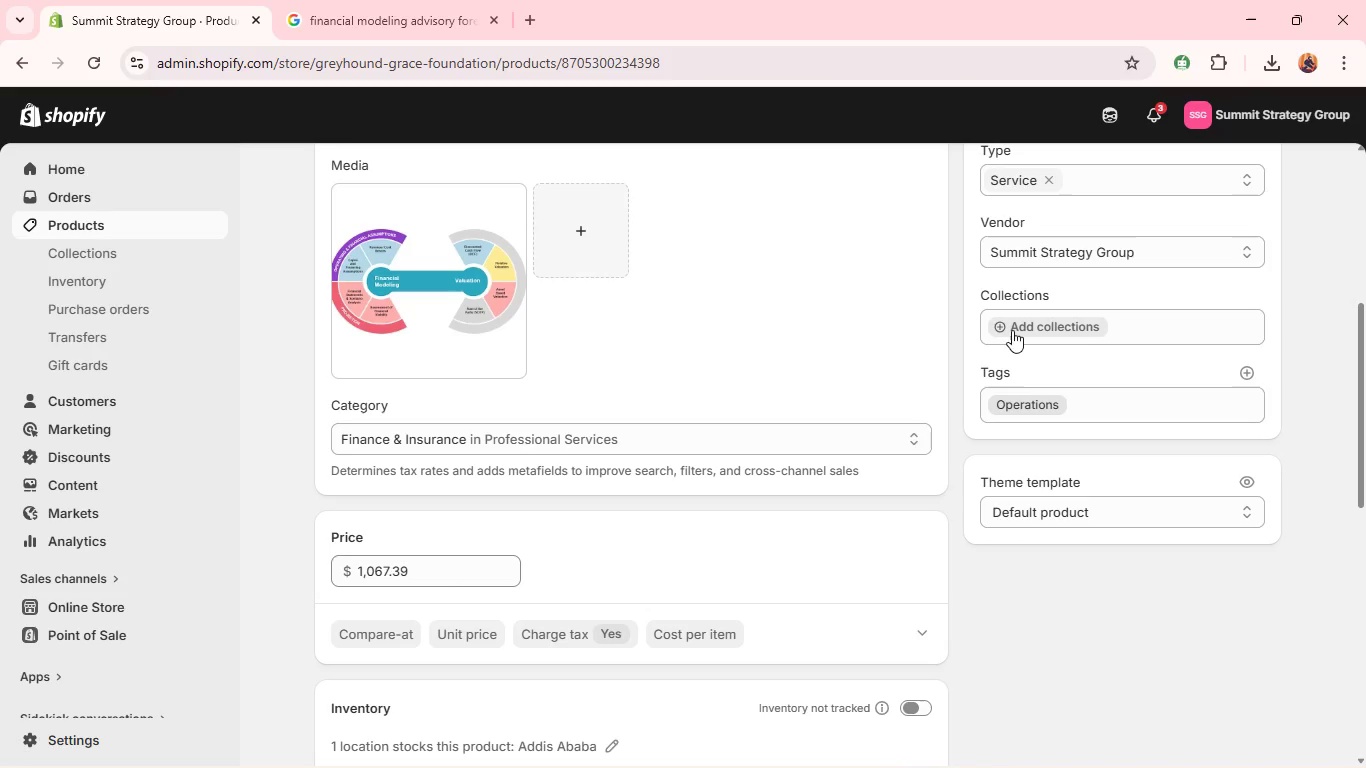 
left_click([1016, 343])
 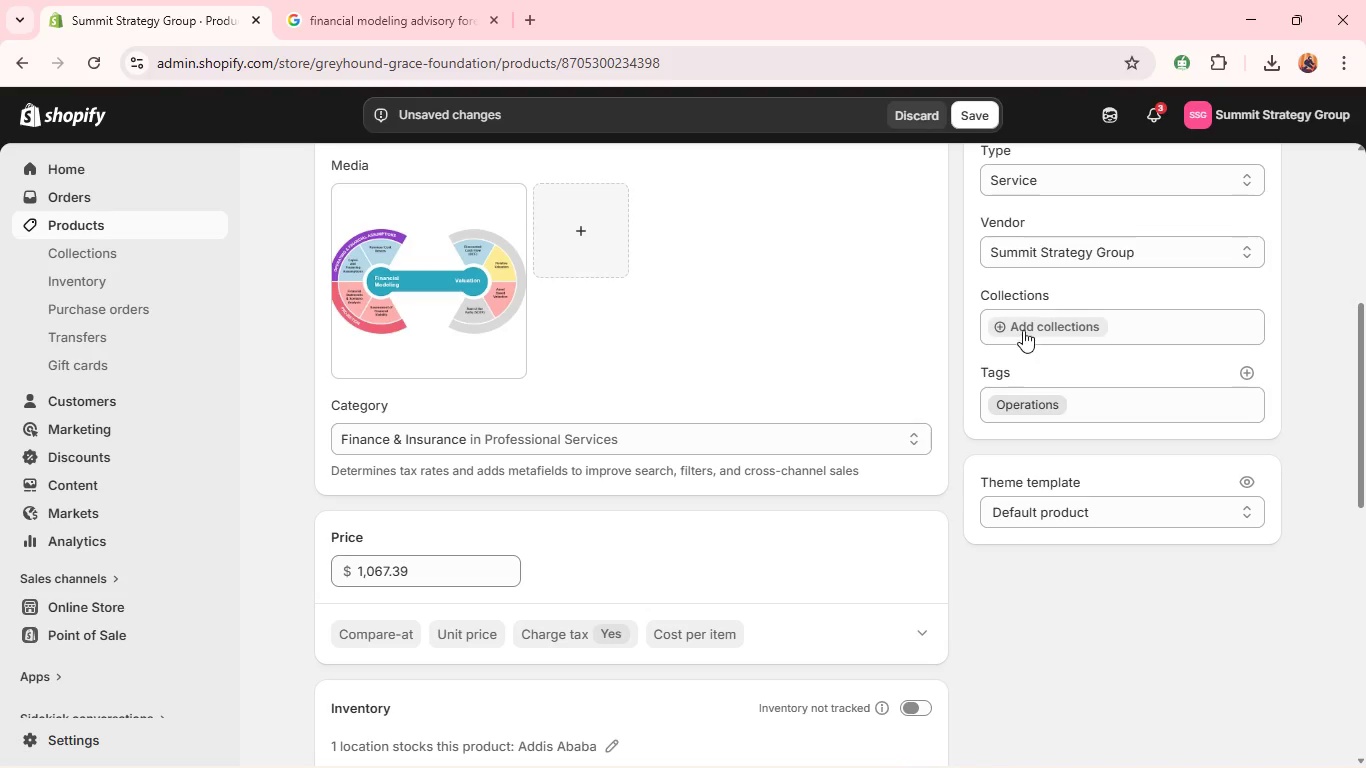 
left_click([1026, 325])
 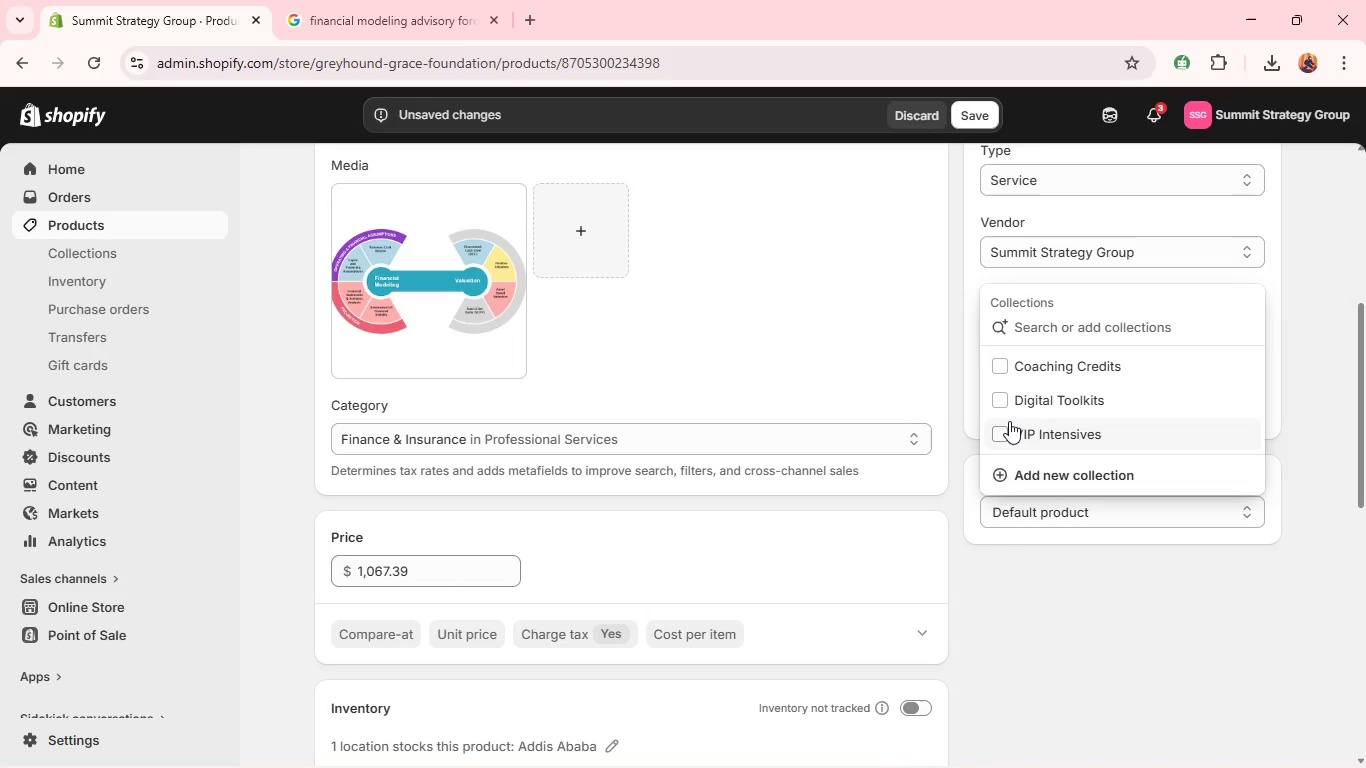 
wait(12.14)
 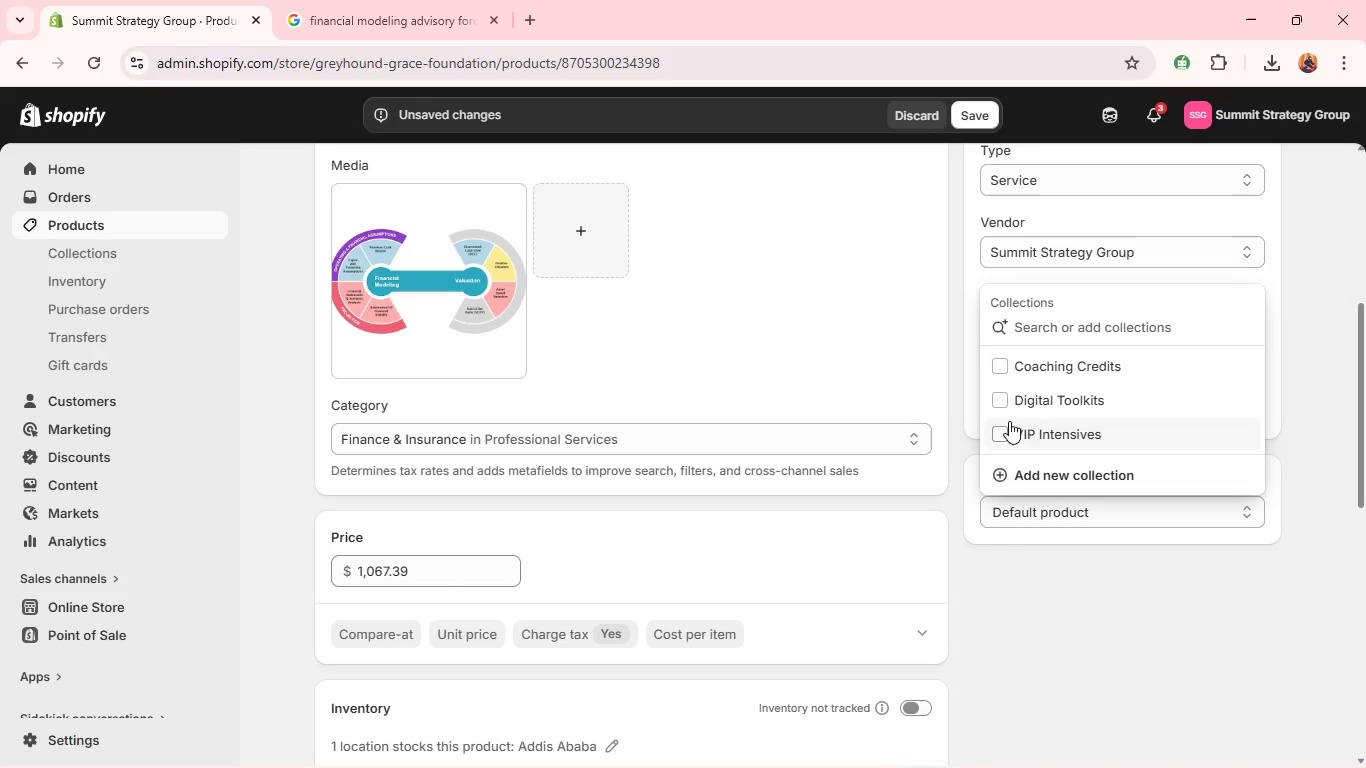 
left_click([1047, 435])
 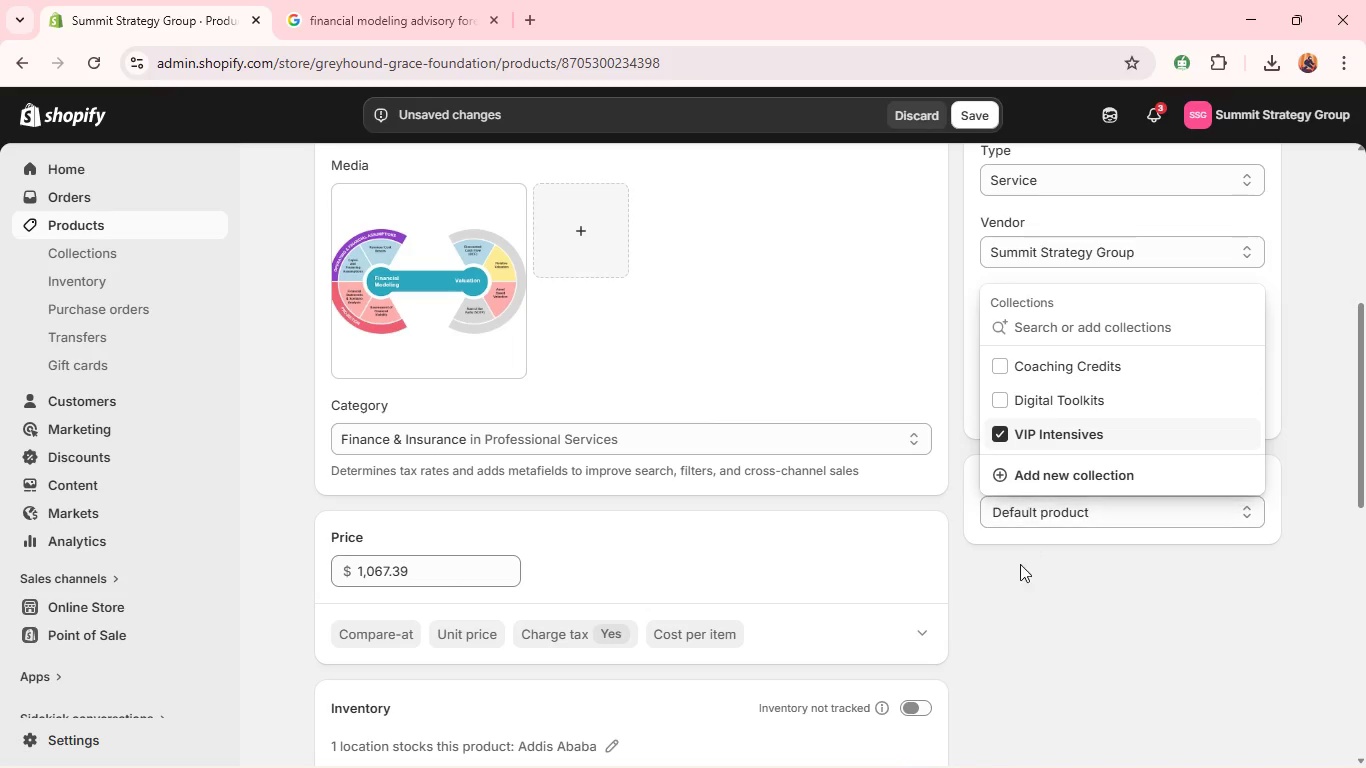 
left_click([1019, 595])
 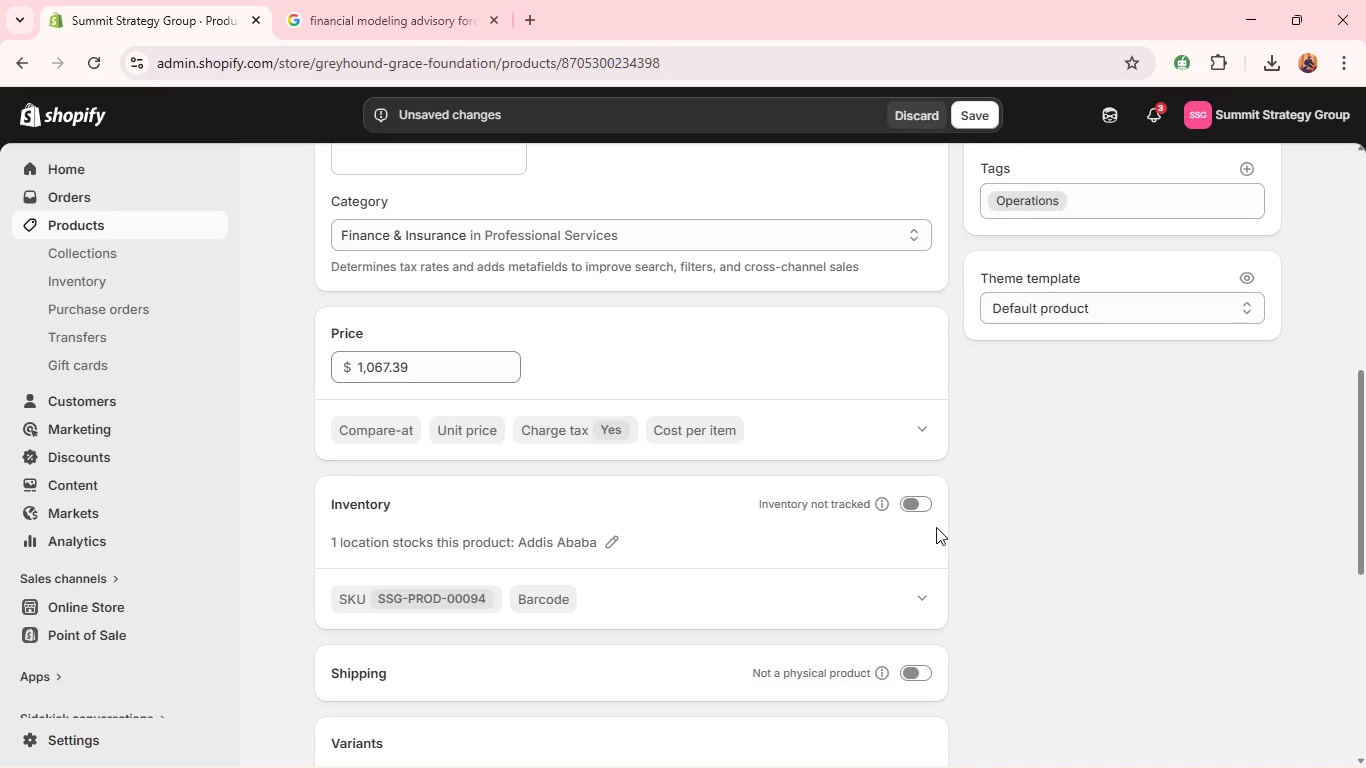 
left_click([909, 501])
 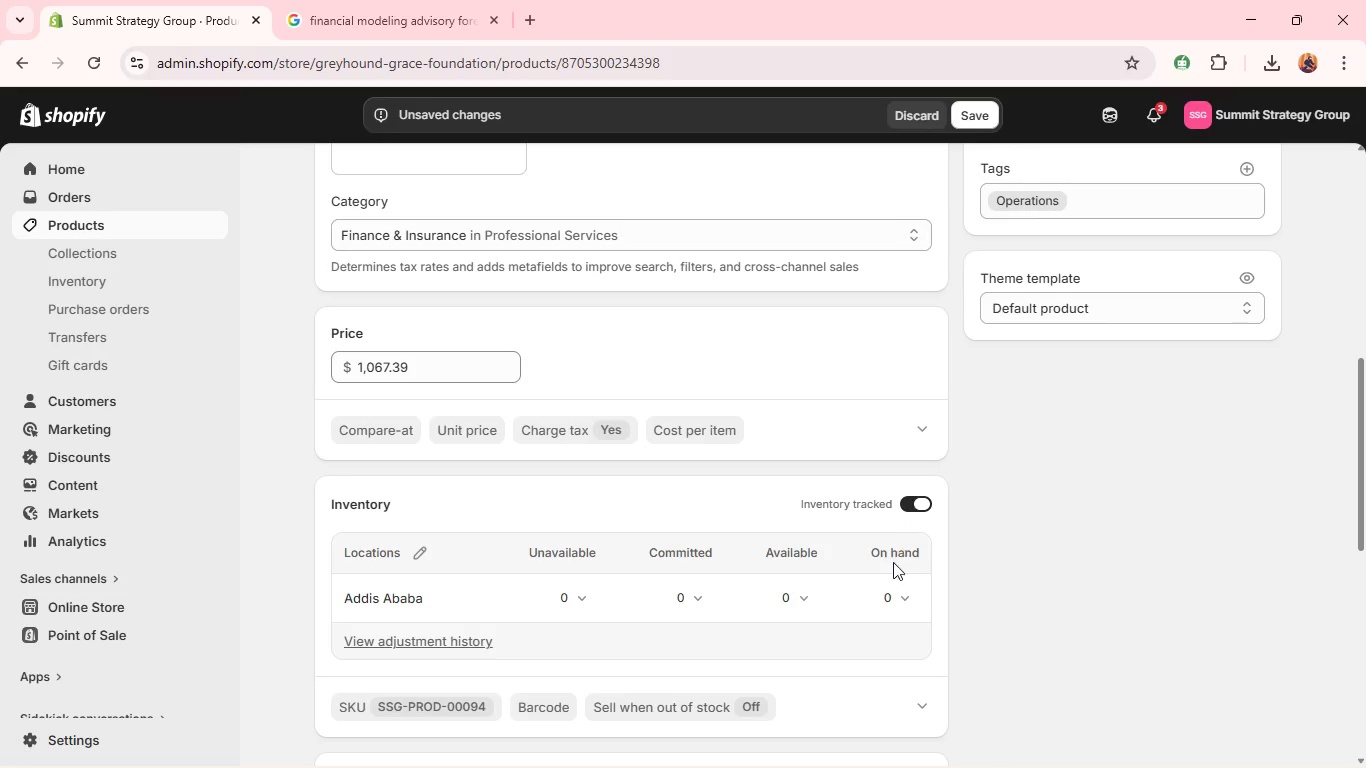 
left_click([891, 584])
 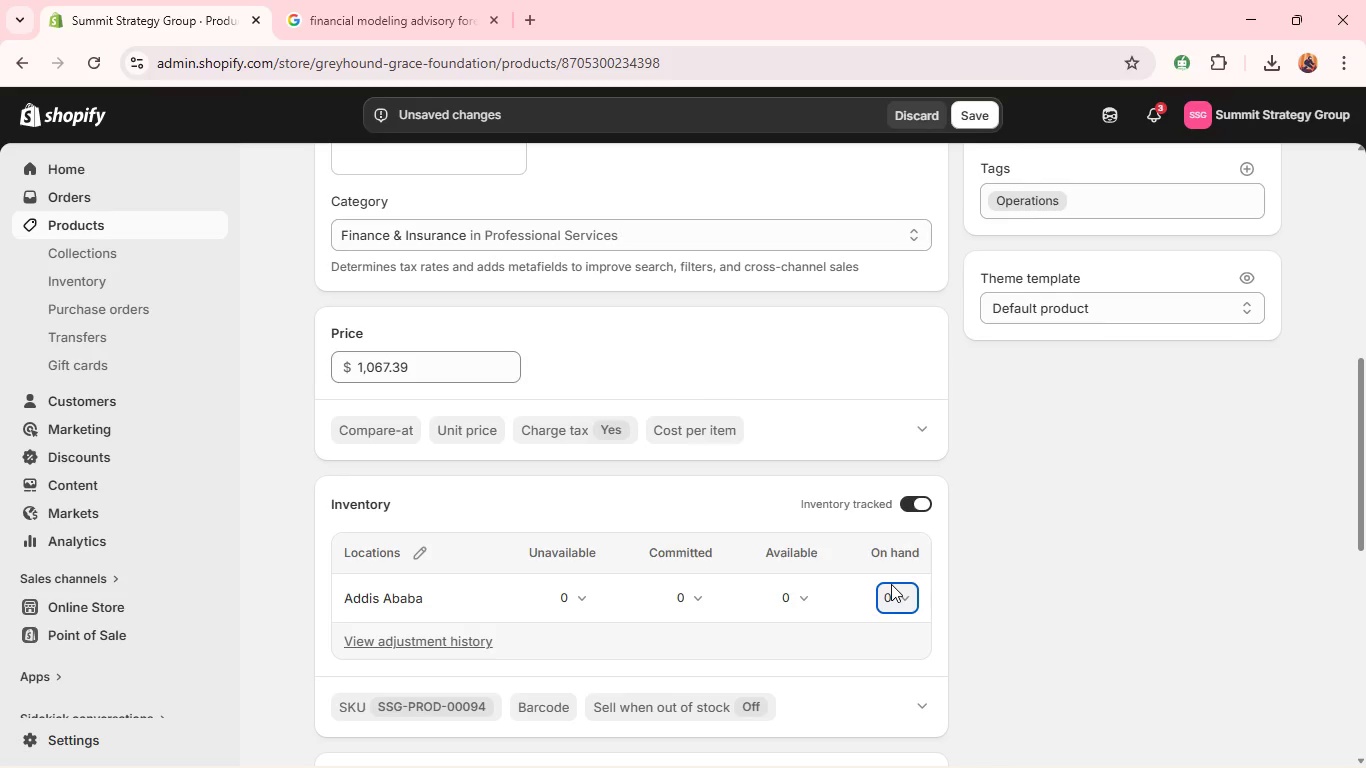 
type(999)
 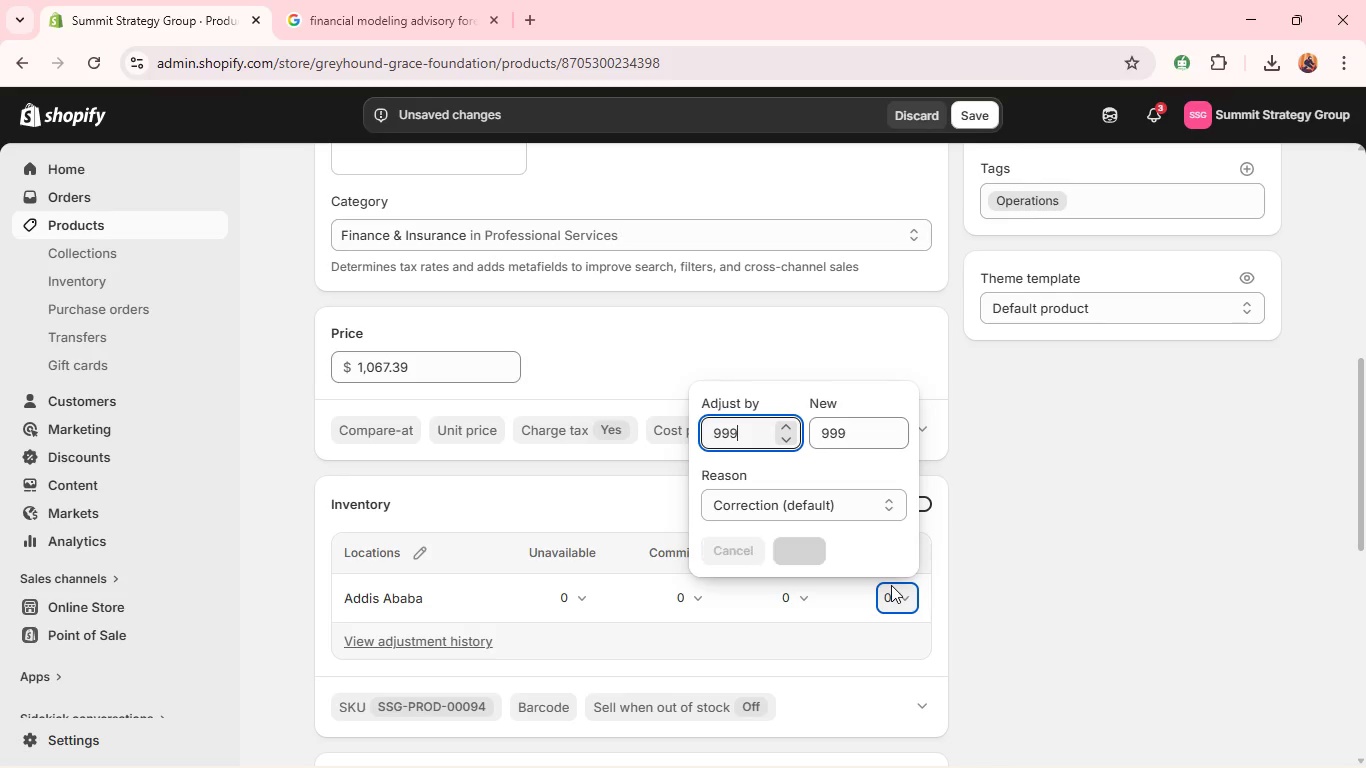 
key(Enter)
 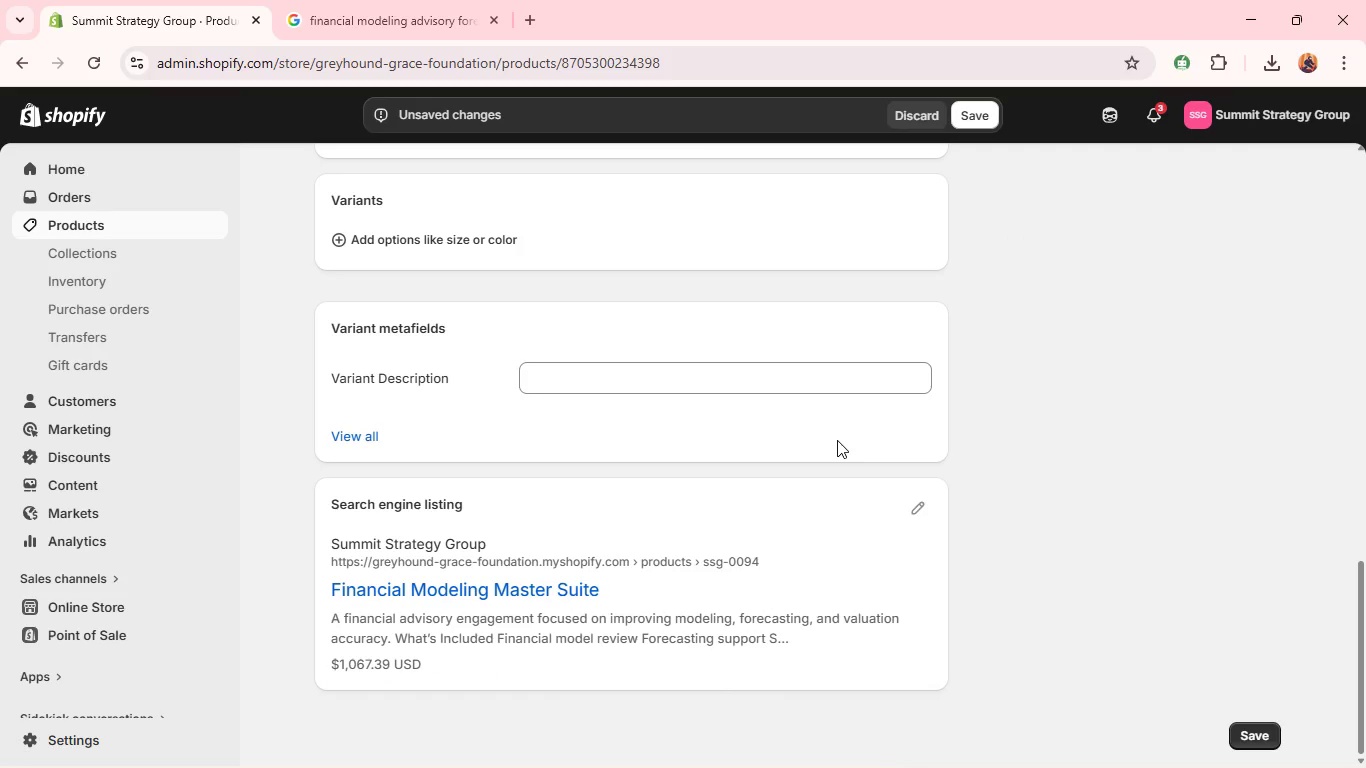 
wait(15.56)
 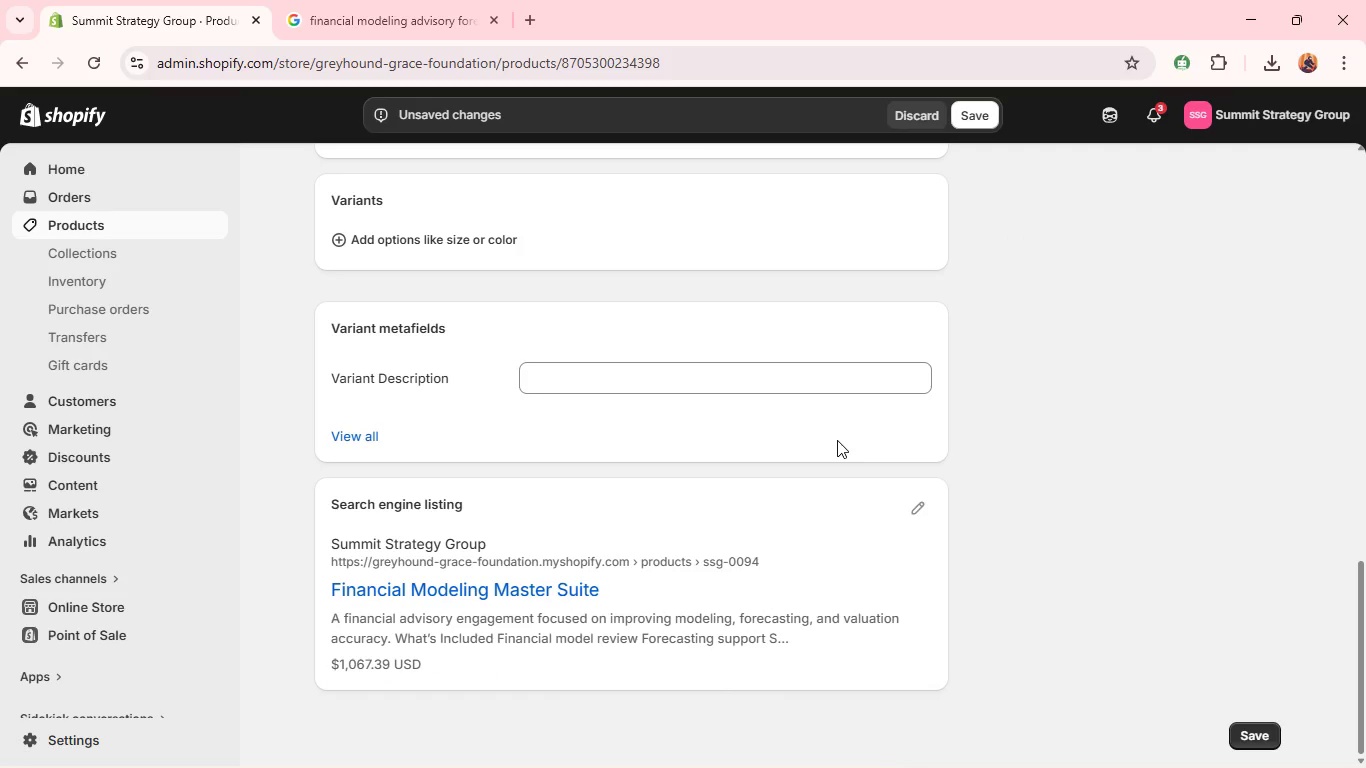 
left_click([920, 510])
 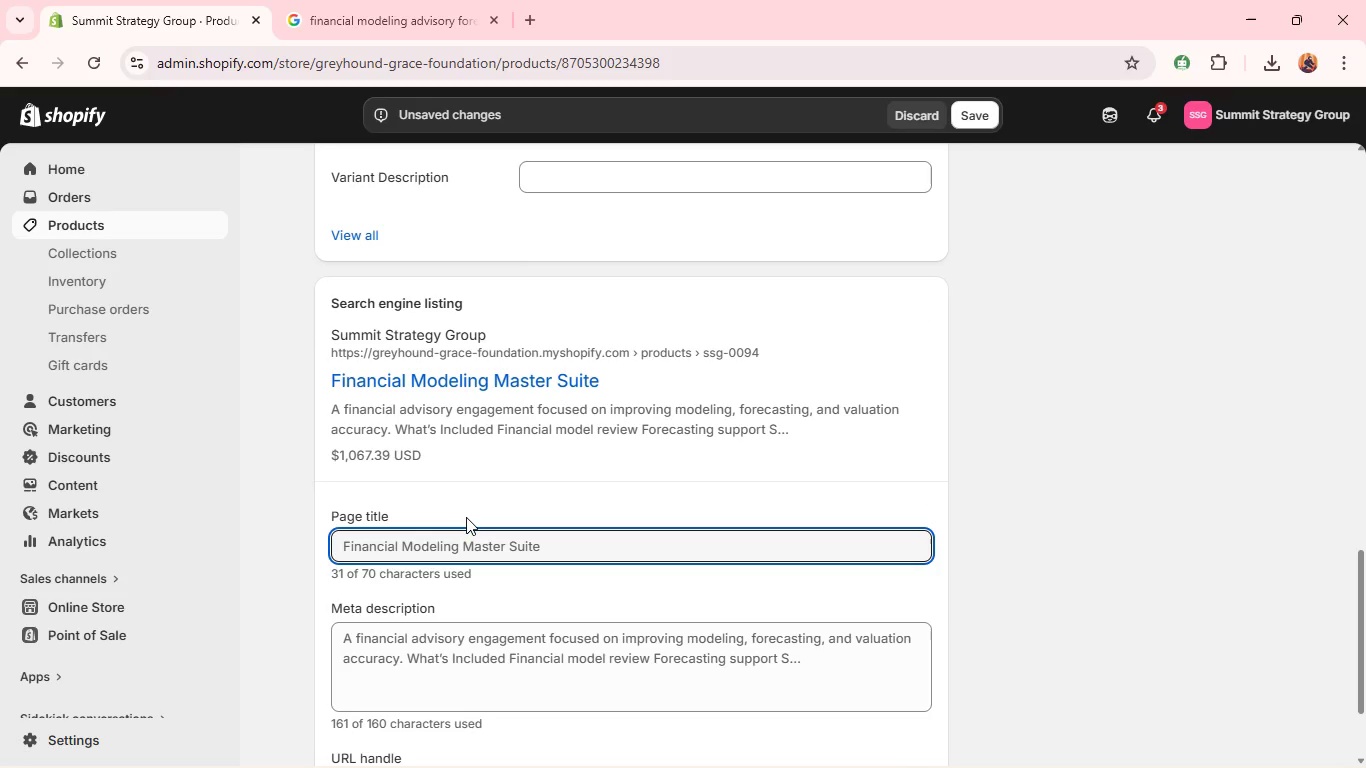 
wait(24.12)
 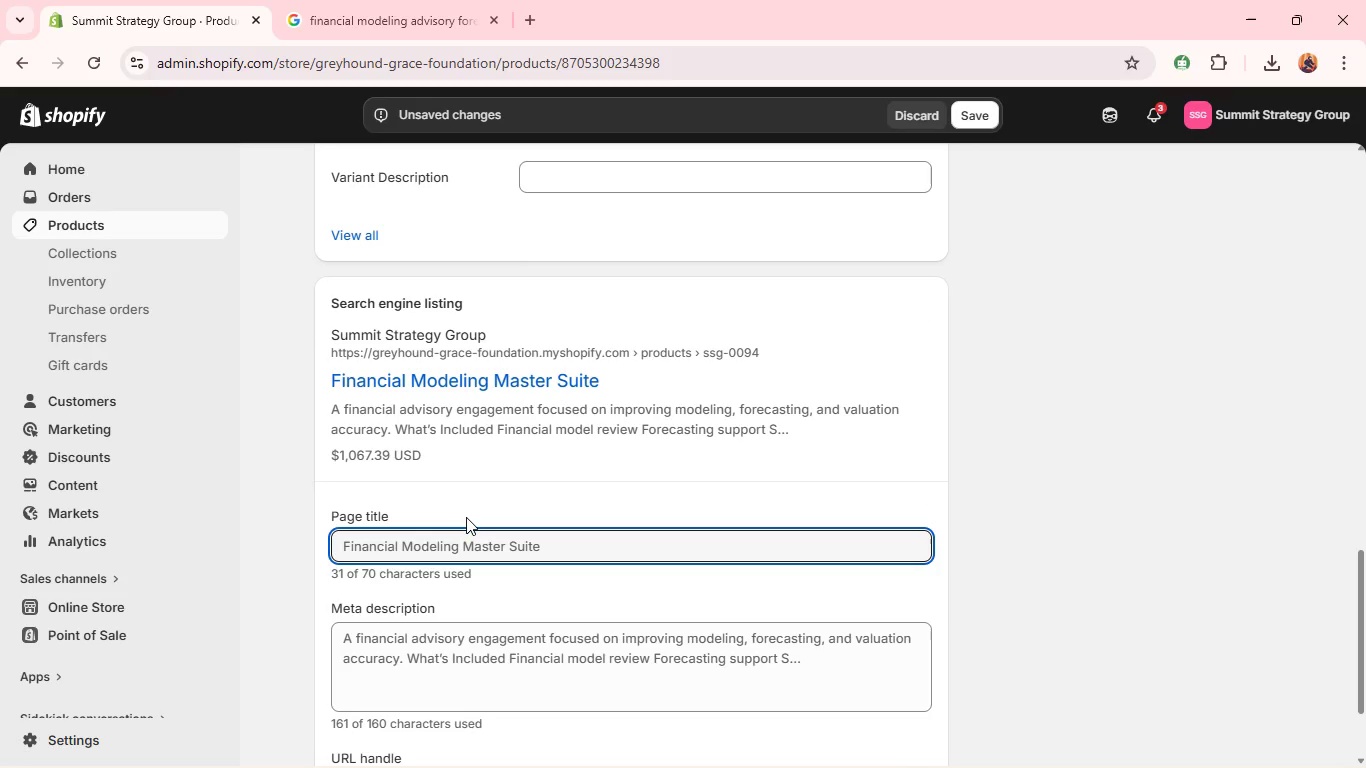 
double_click([494, 541])
 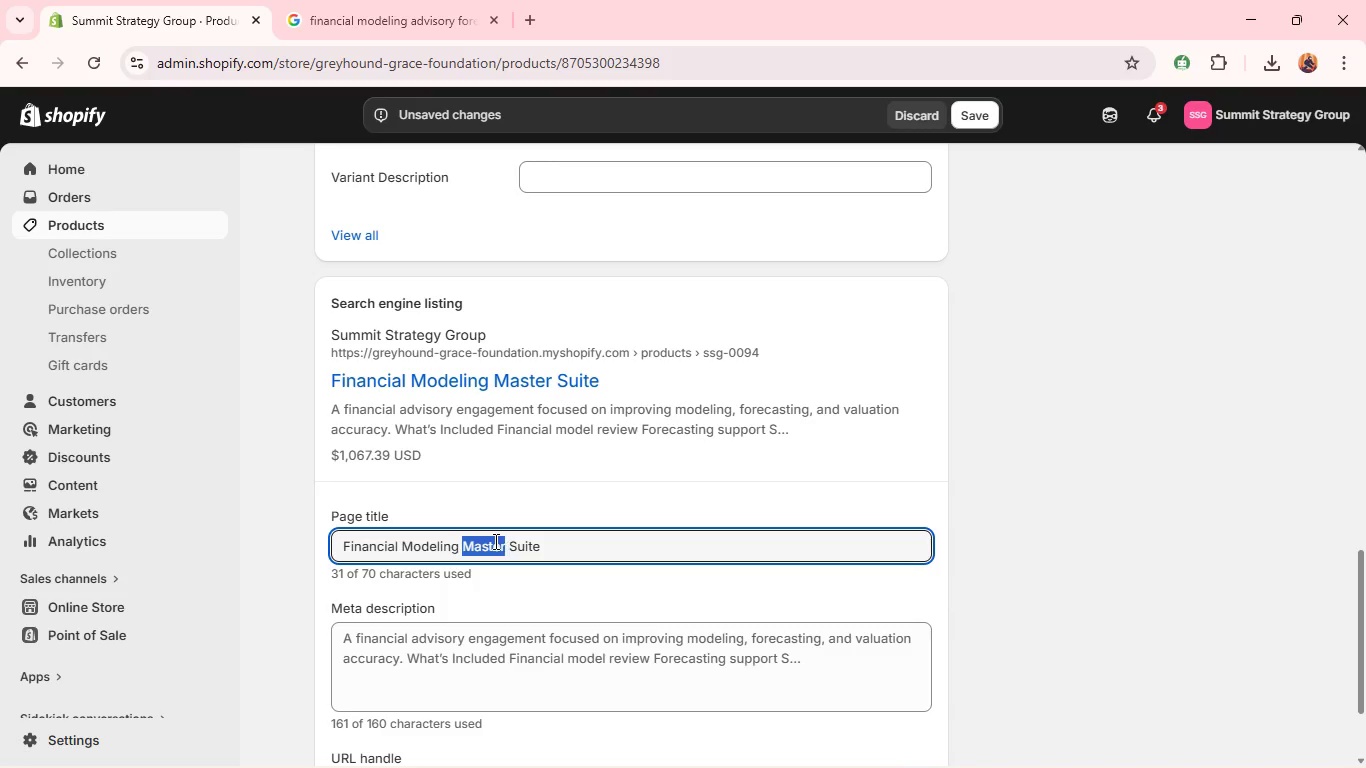 
triple_click([494, 541])
 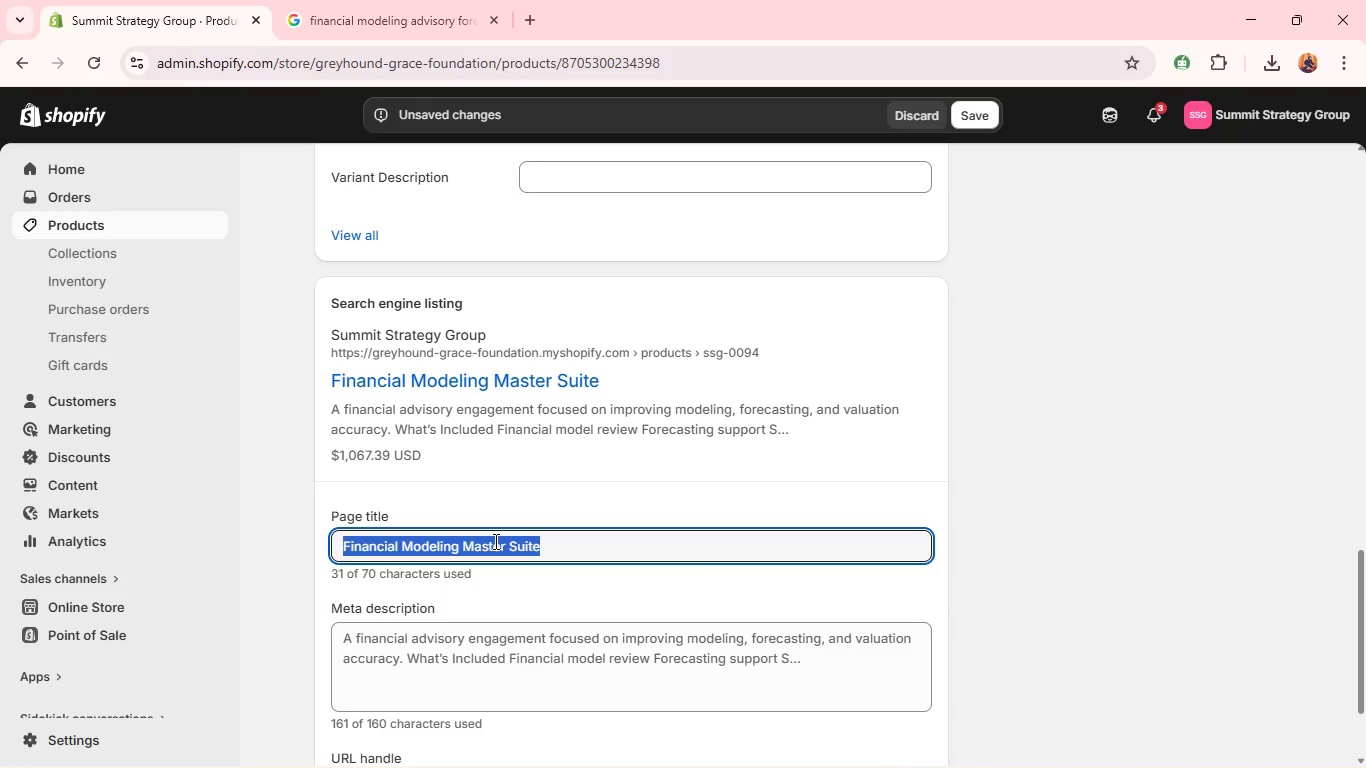 
double_click([494, 541])
 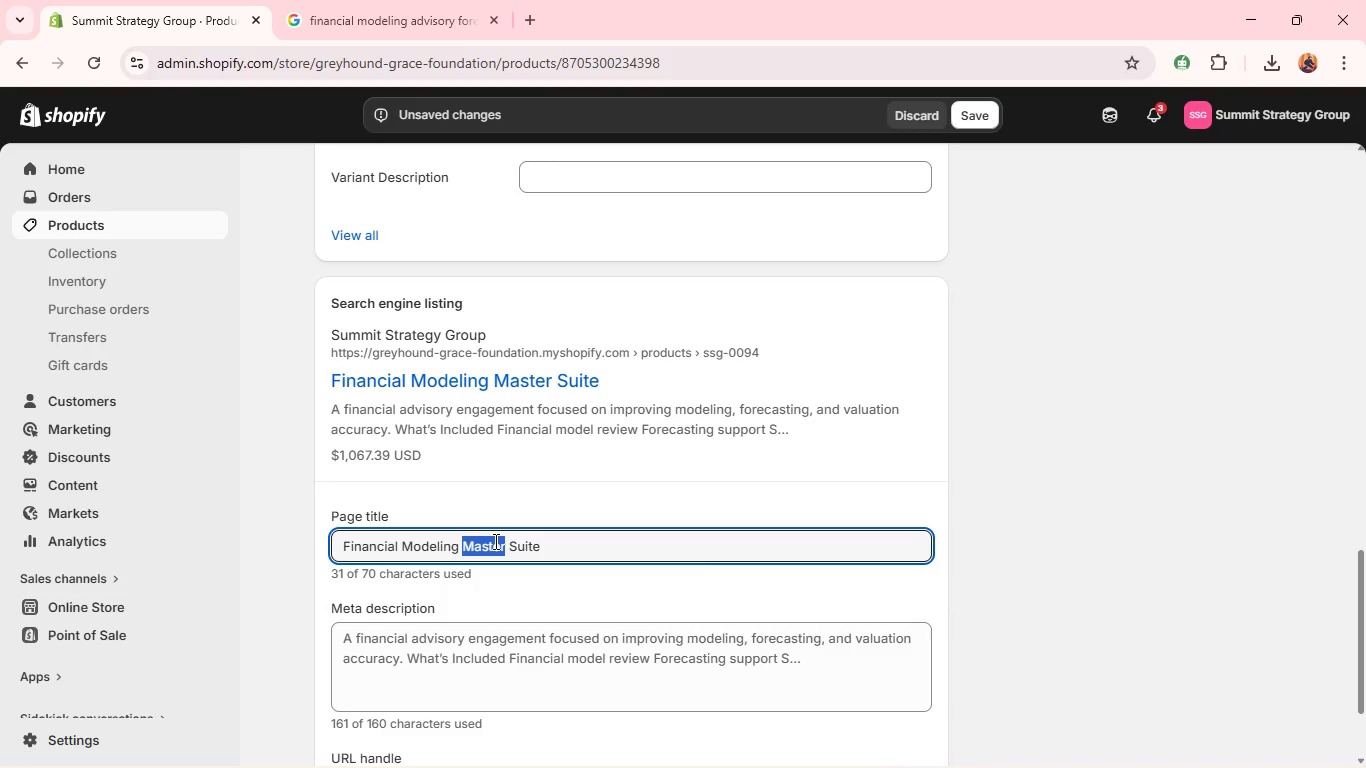 
key(Backspace)
 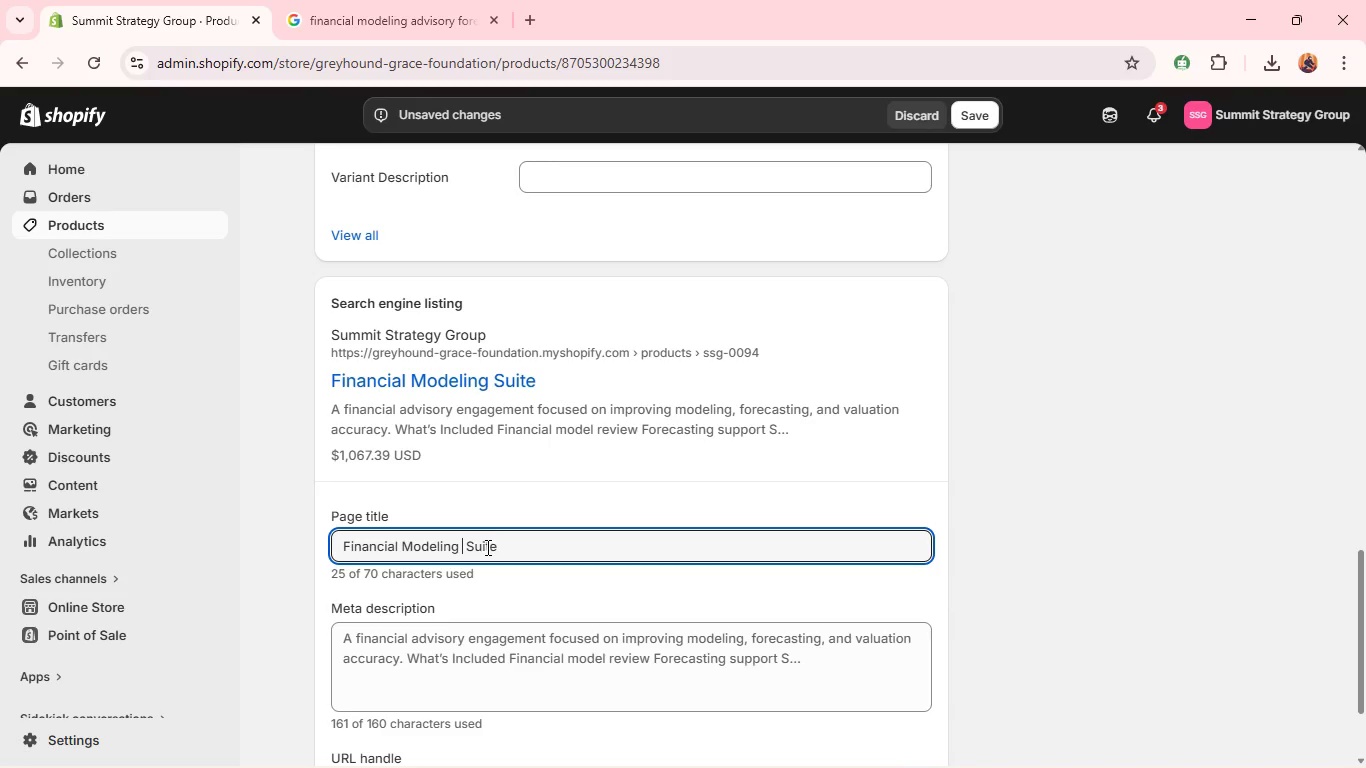 
double_click([486, 547])
 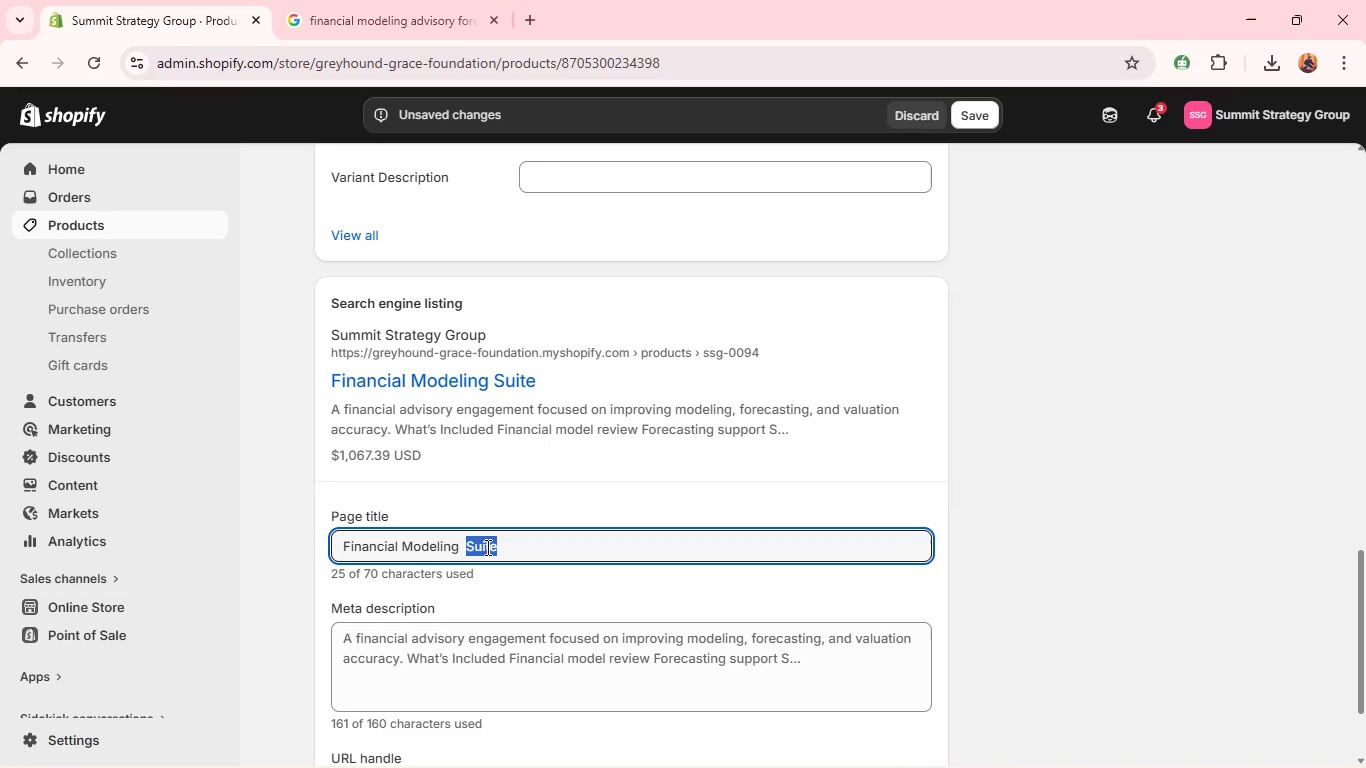 
key(Backspace)
 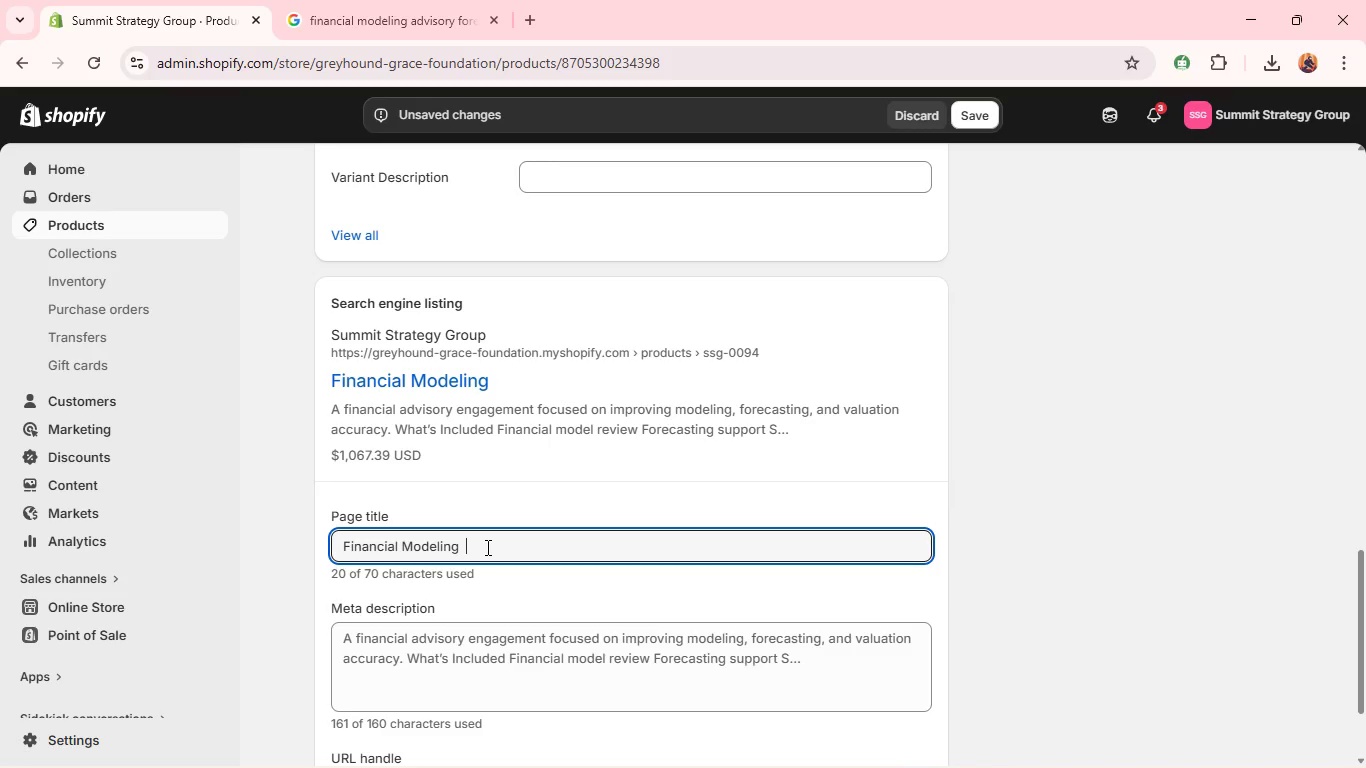 
key(Backspace)
 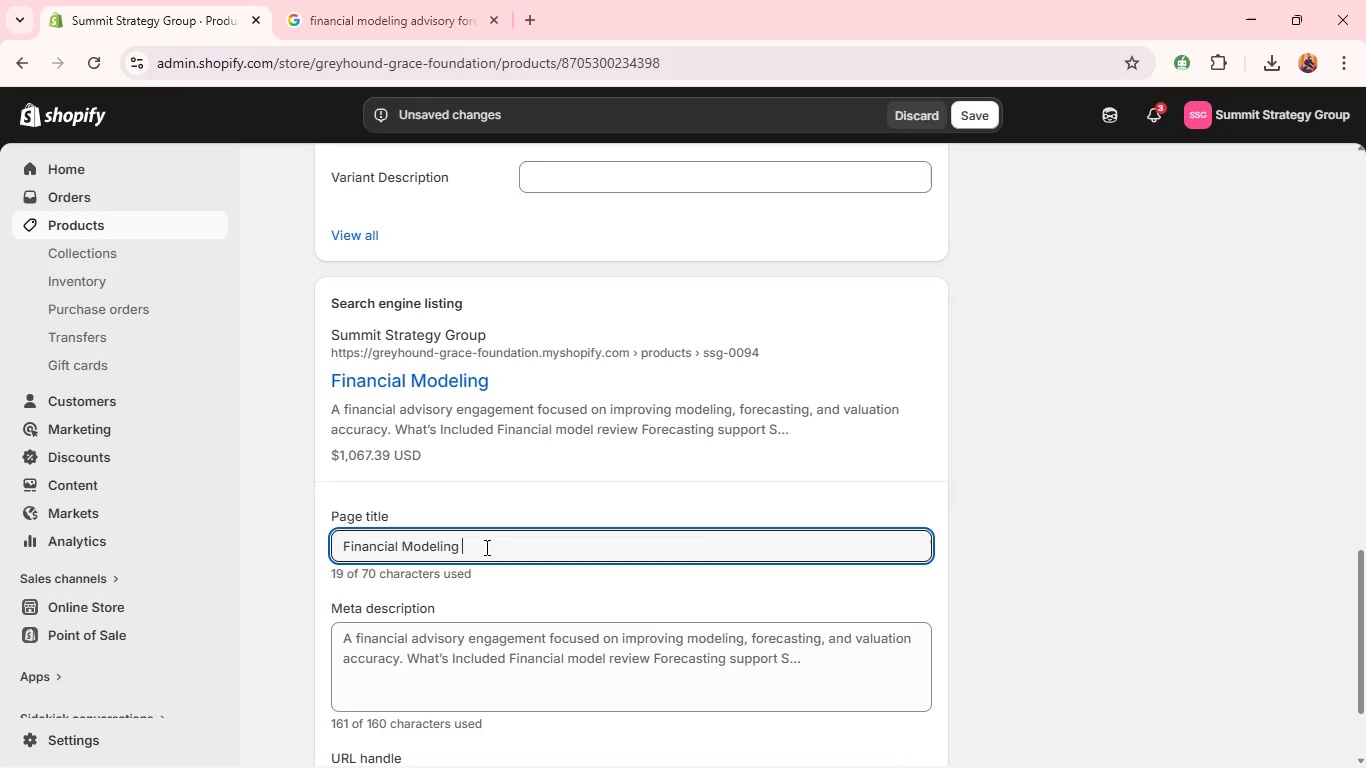 
wait(8.58)
 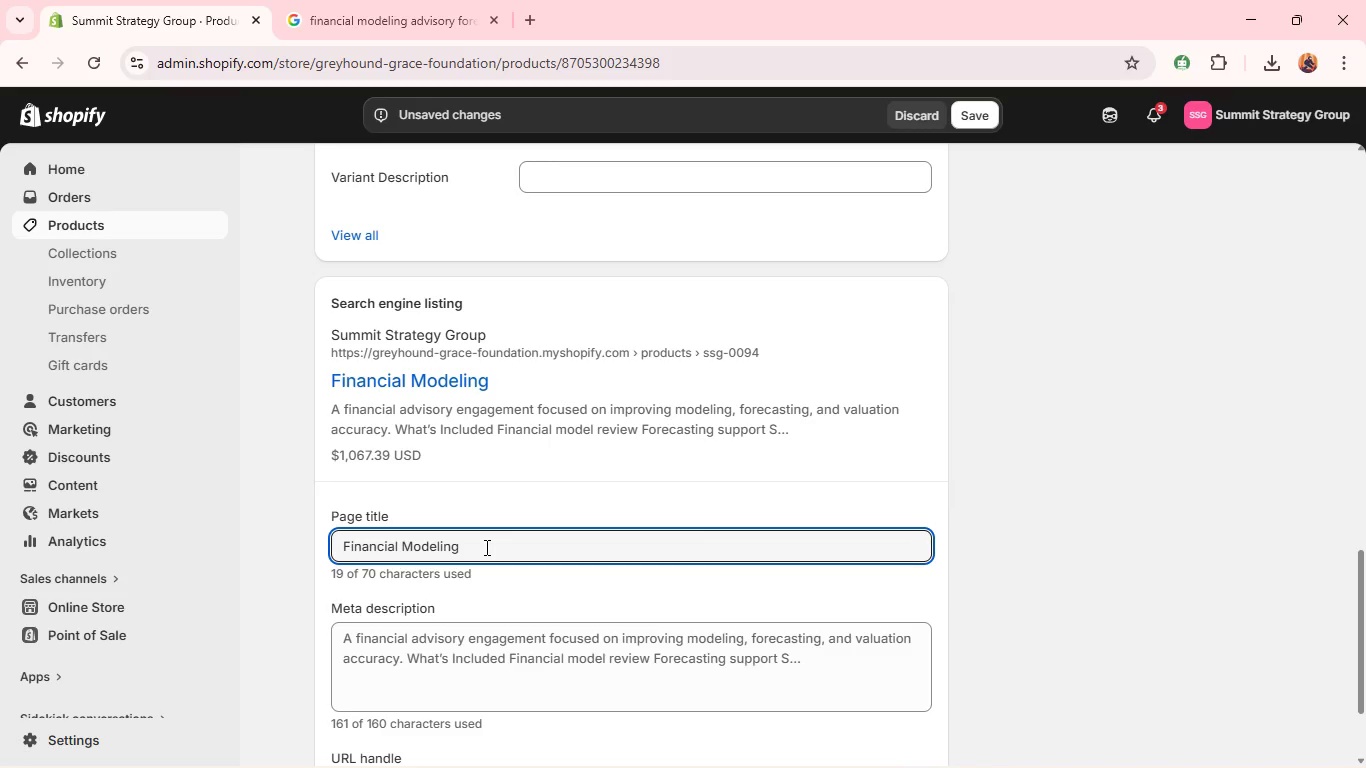 
type(Advisory )
 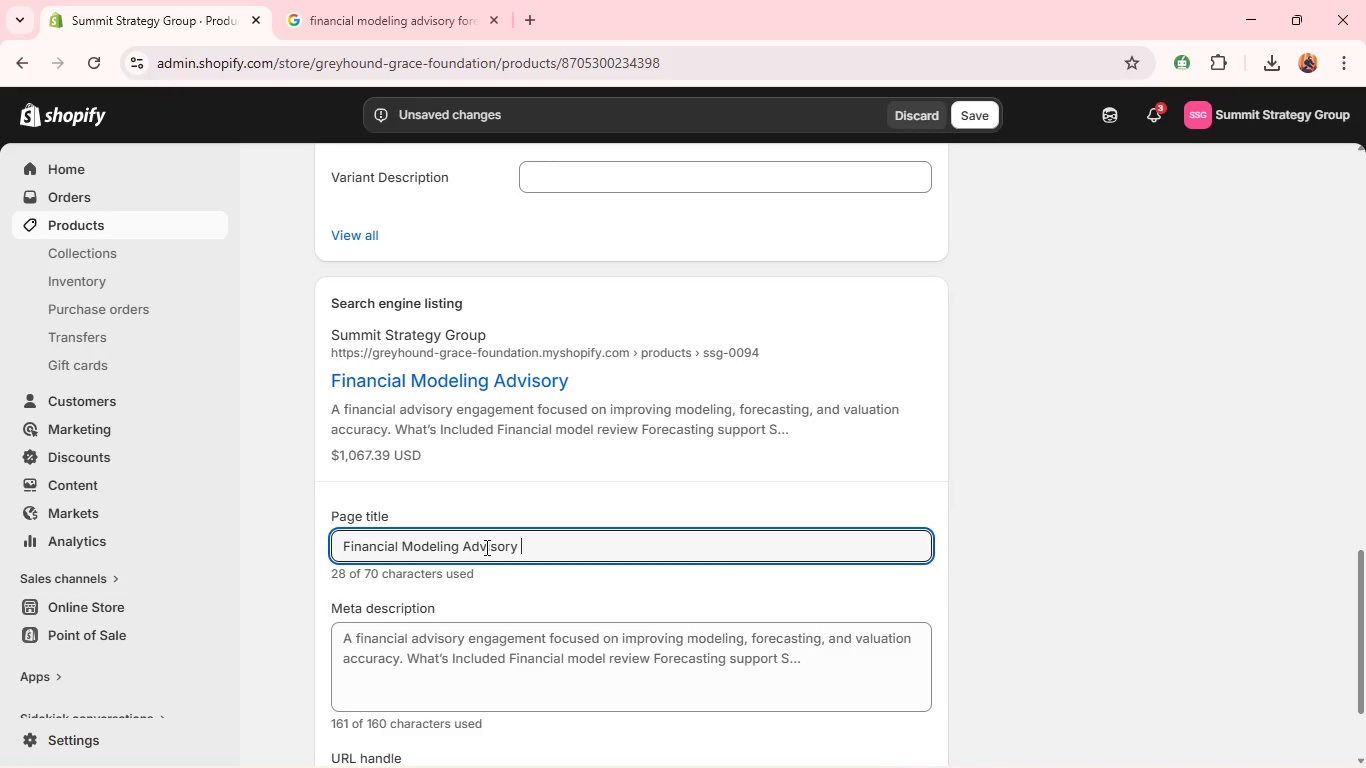 
type(for Business Forecasting )
 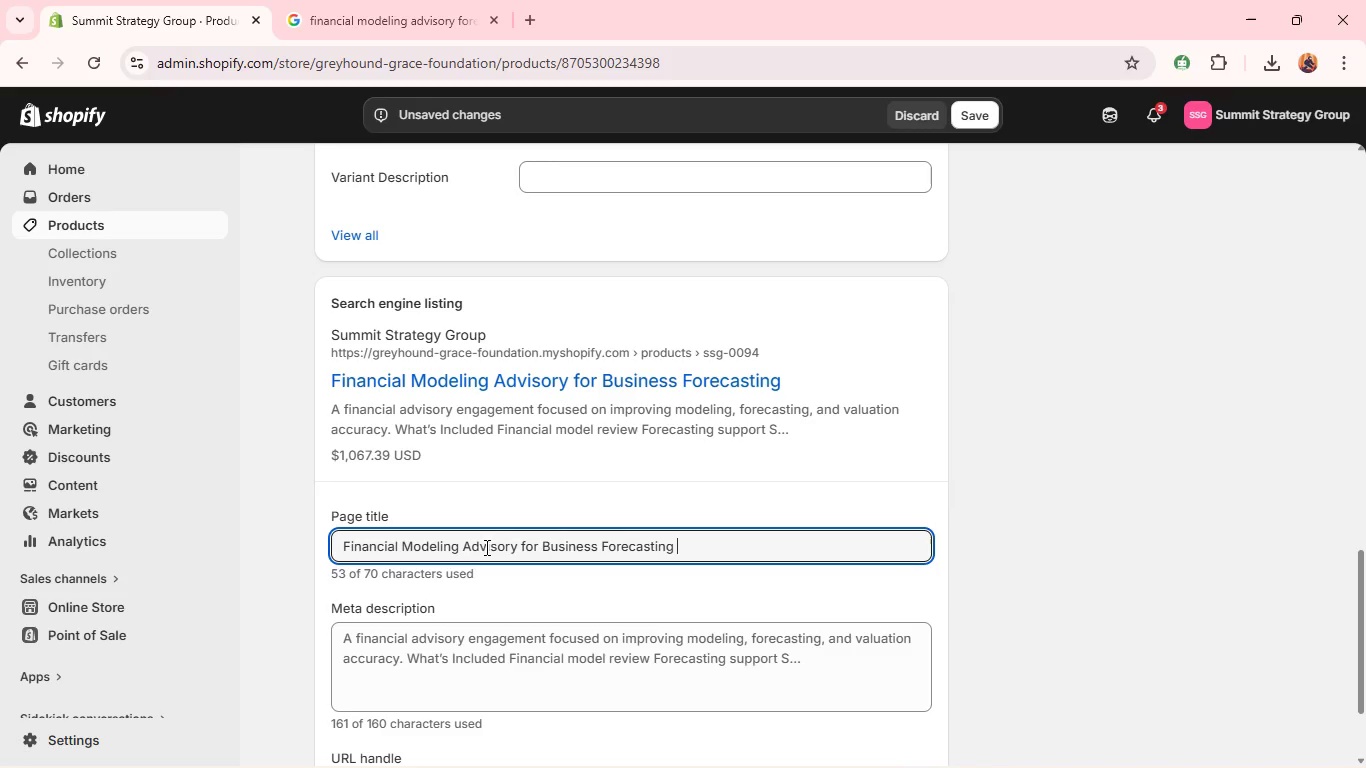 
key(Control+A)
 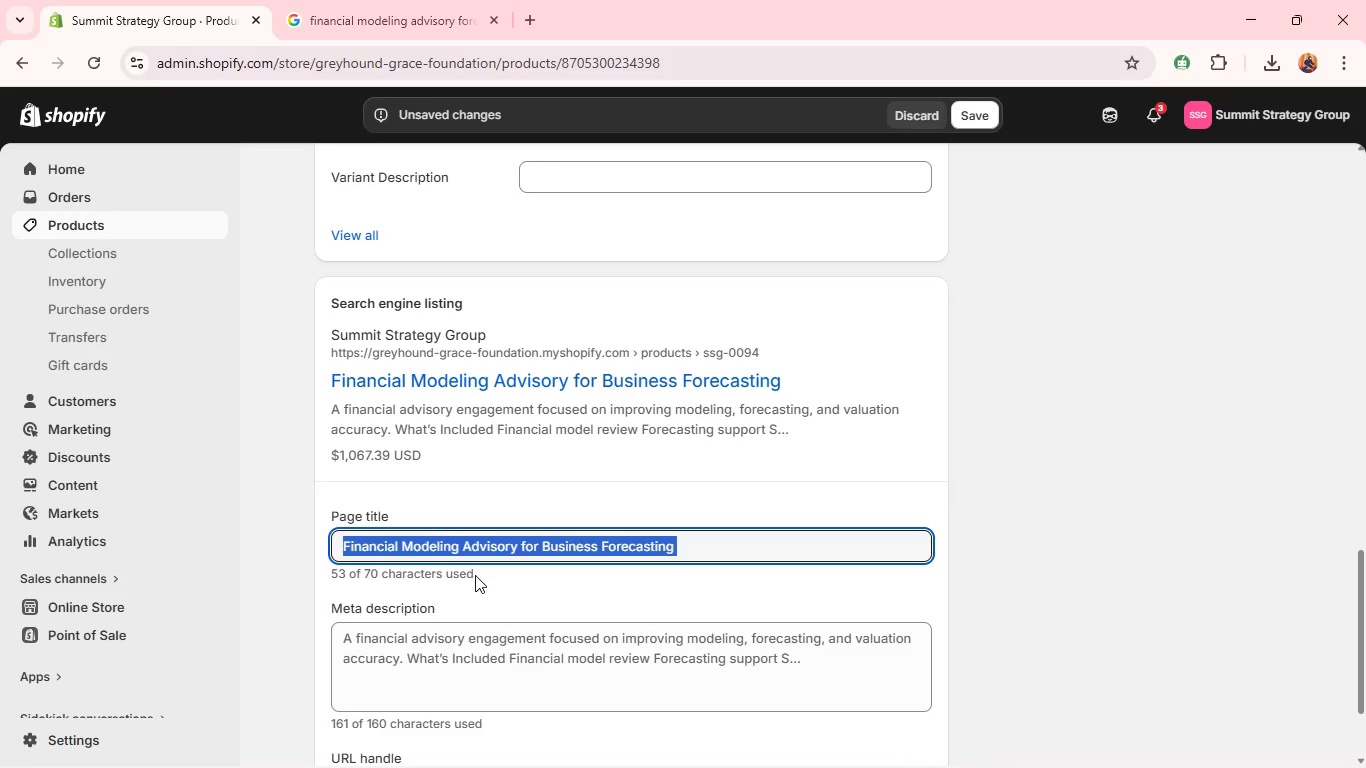 
key(Control+C)
 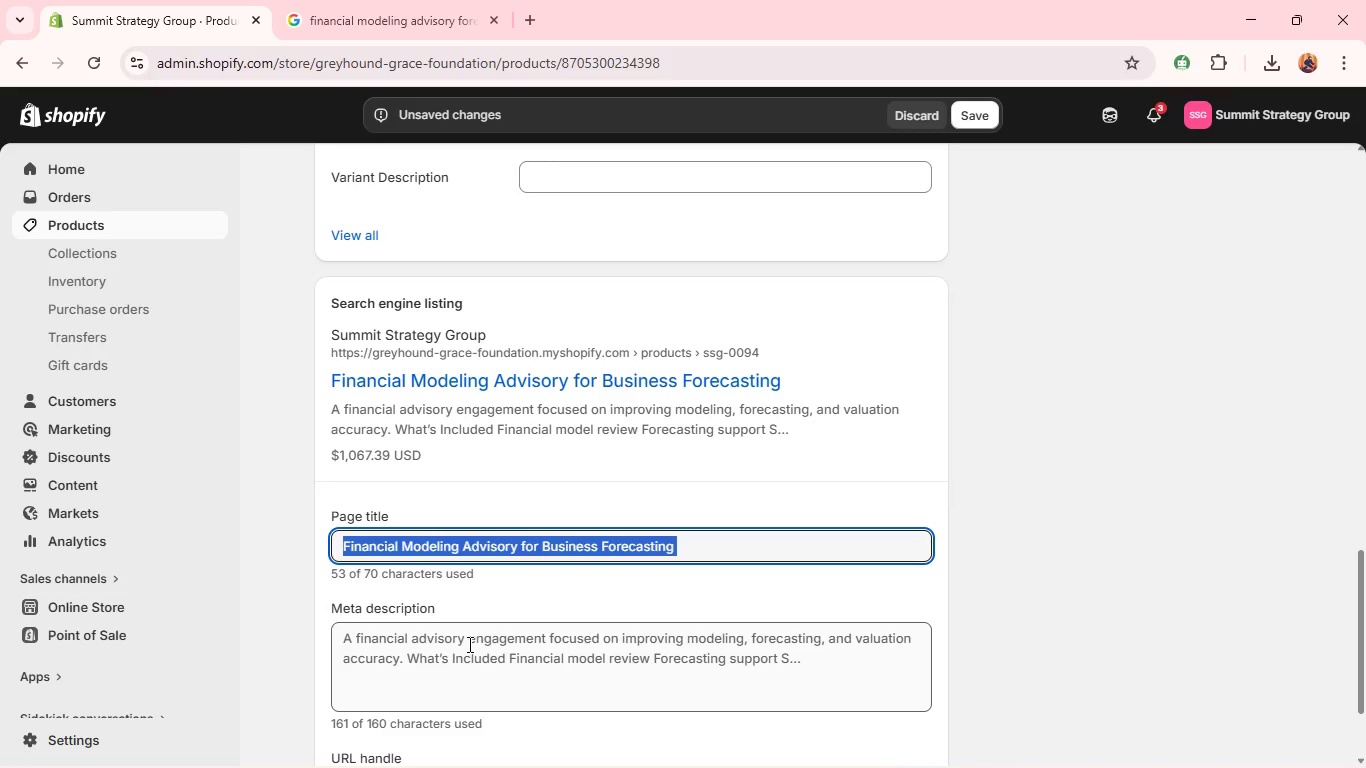 
left_click([468, 644])
 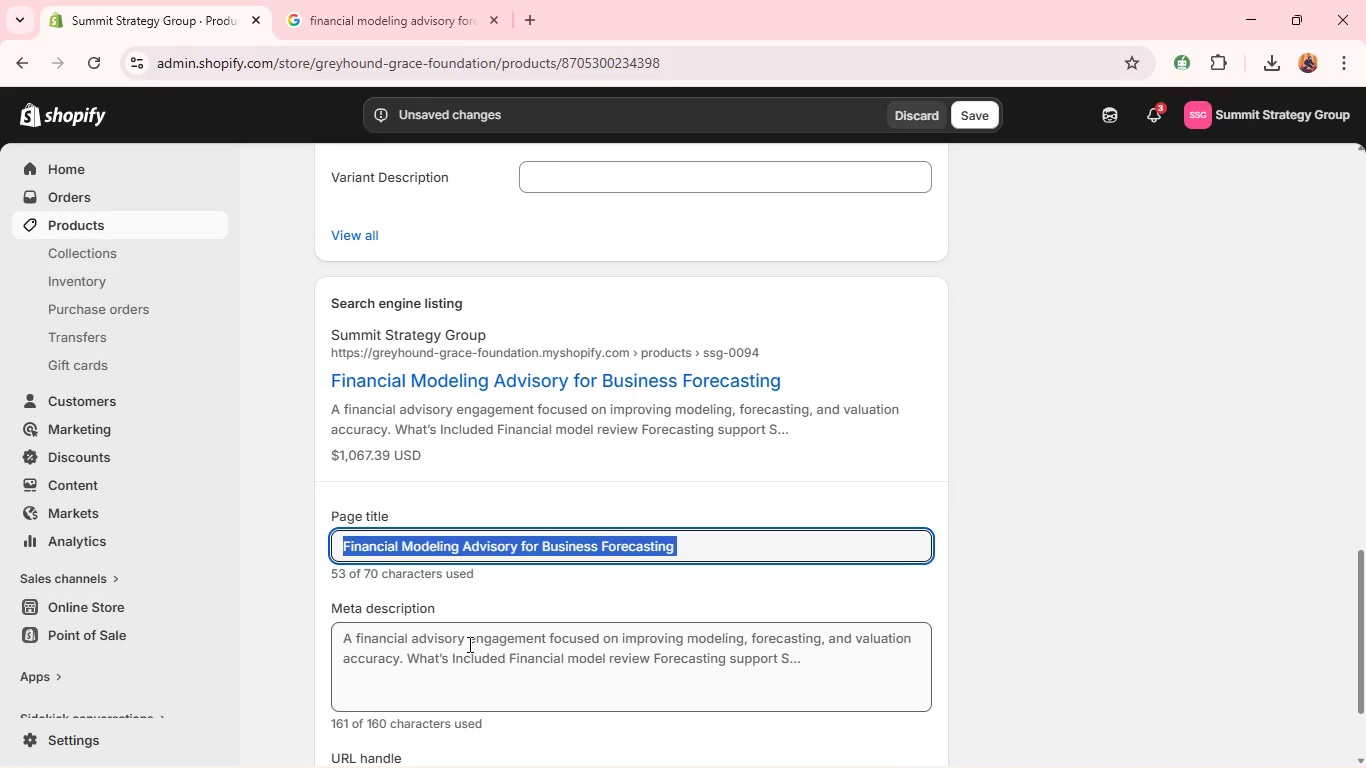 
key(Control+A)
 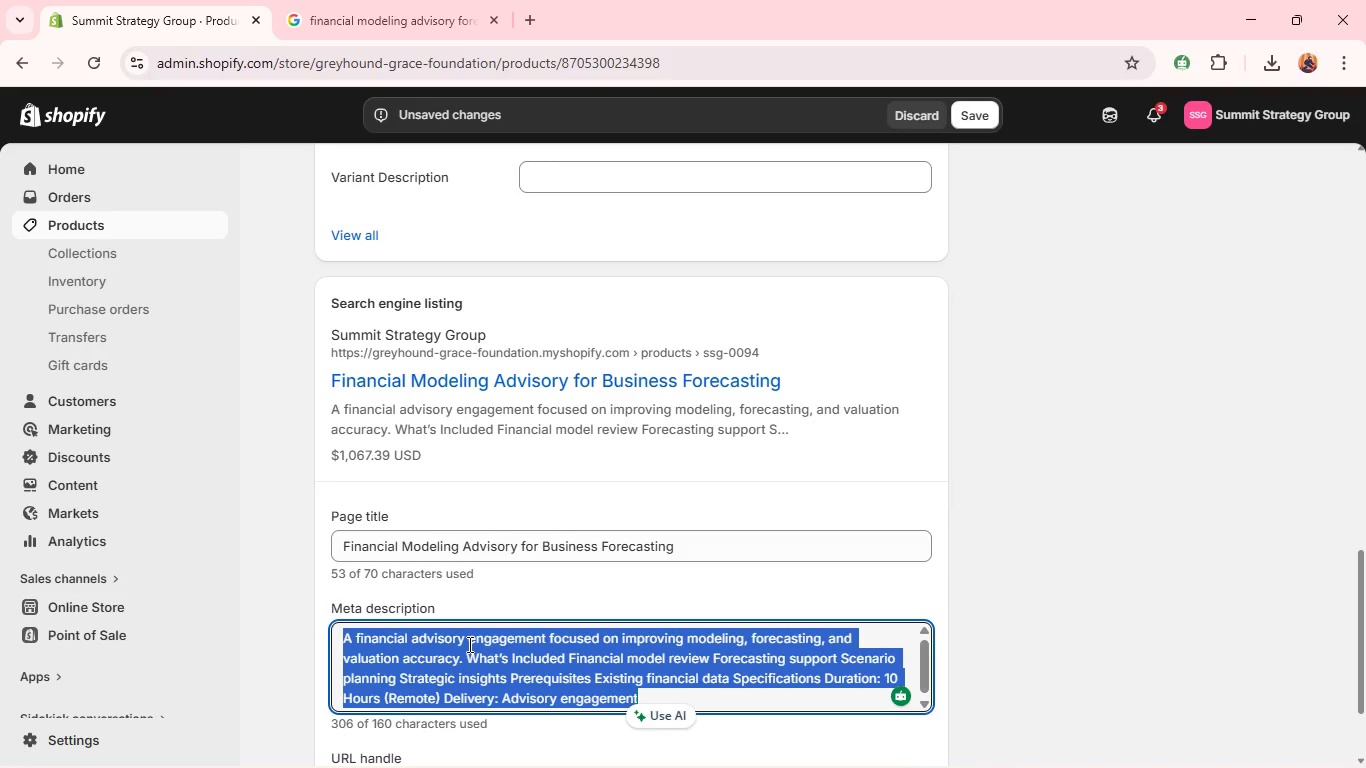 
key(Control+V)
 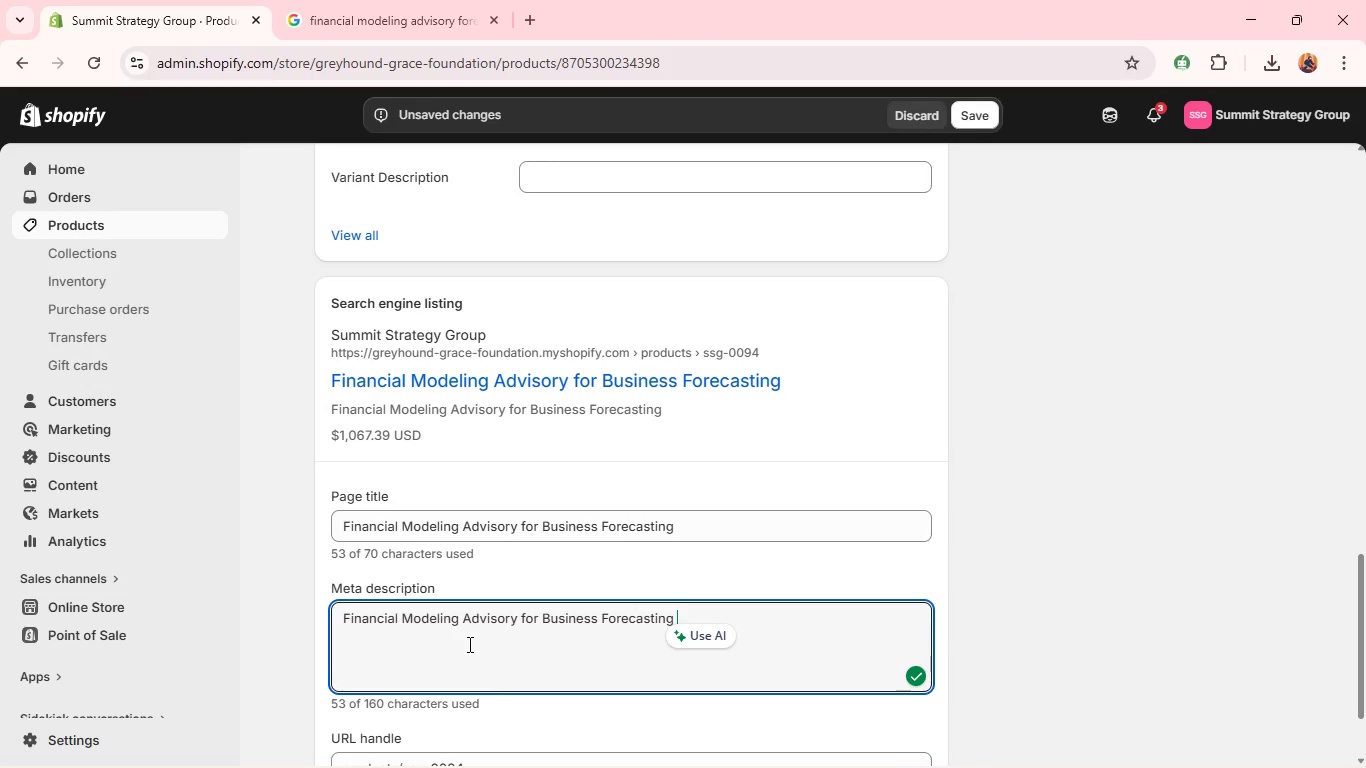 
key(Control+A)
 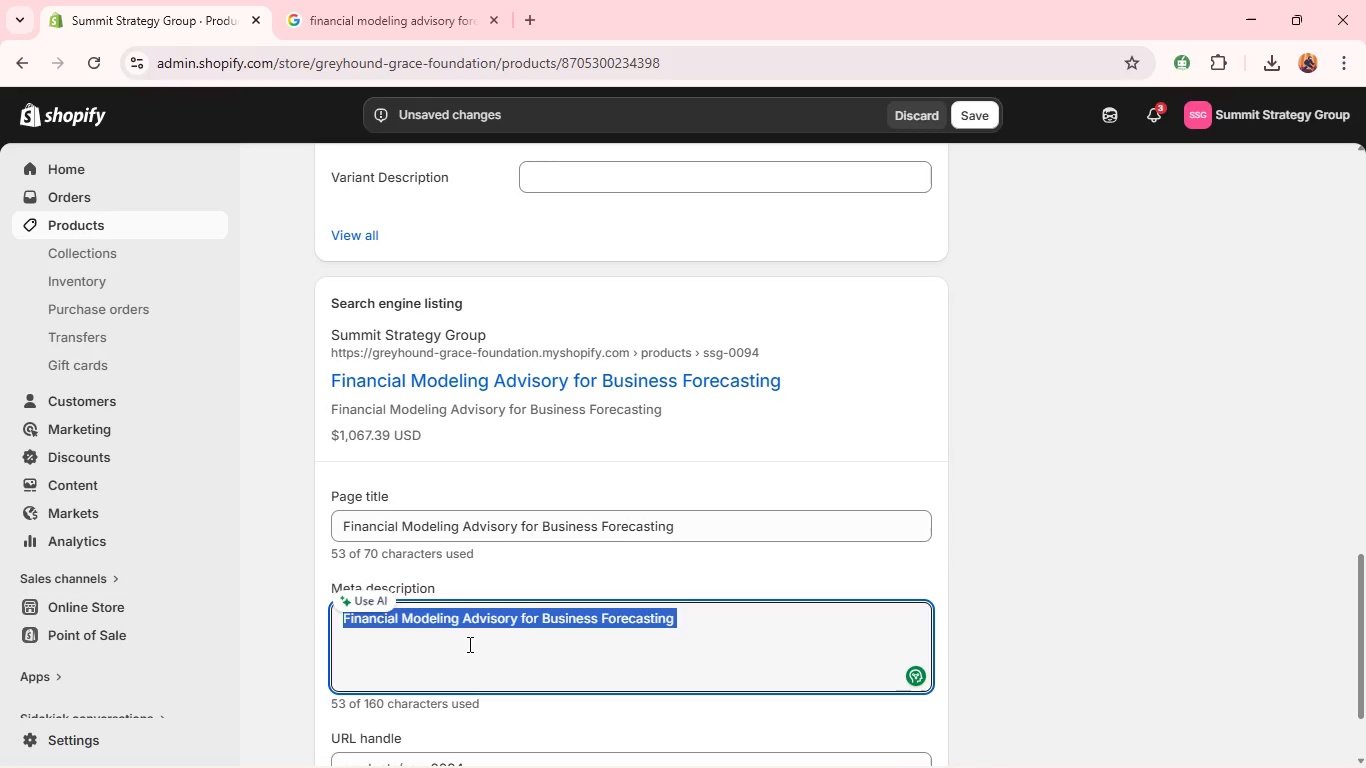 
type(Improve financical accuracy with expert modeling and forecasting advisory.)
 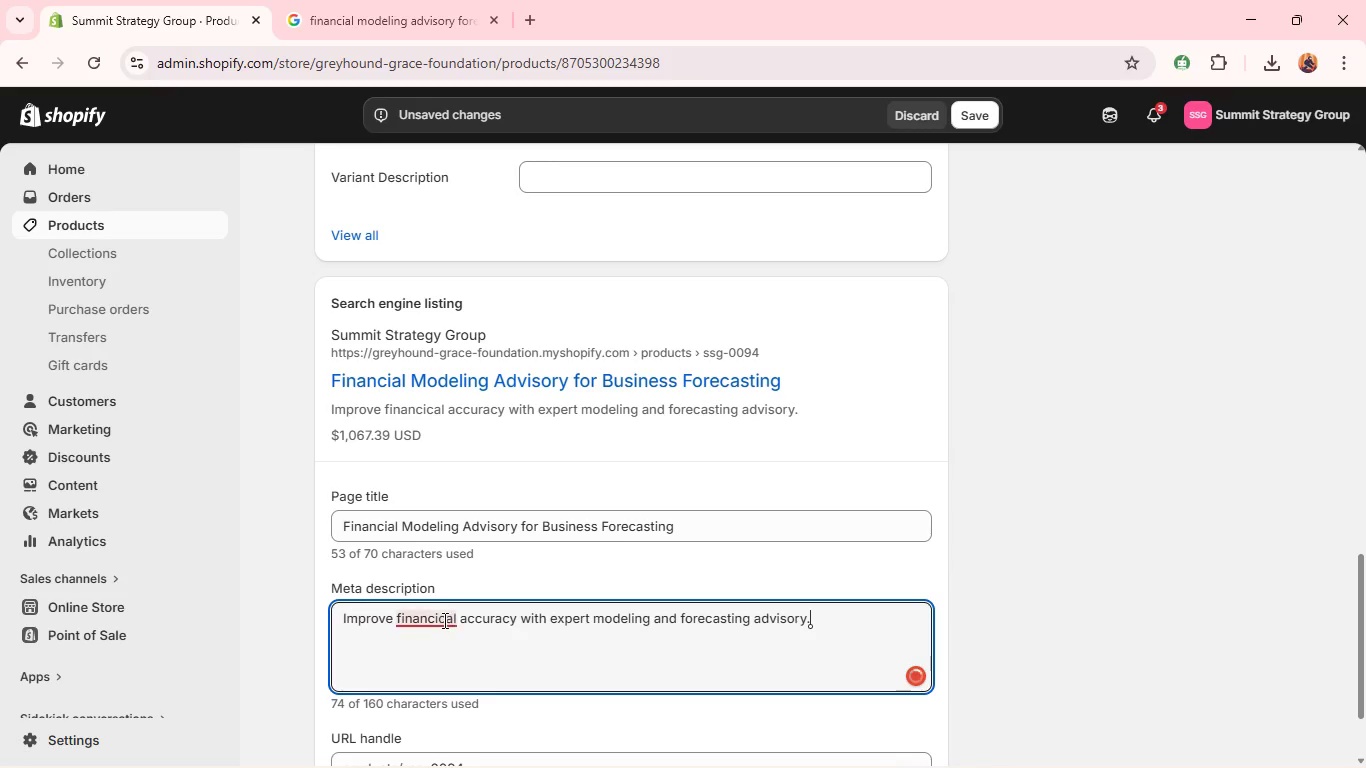 
left_click([442, 618])
 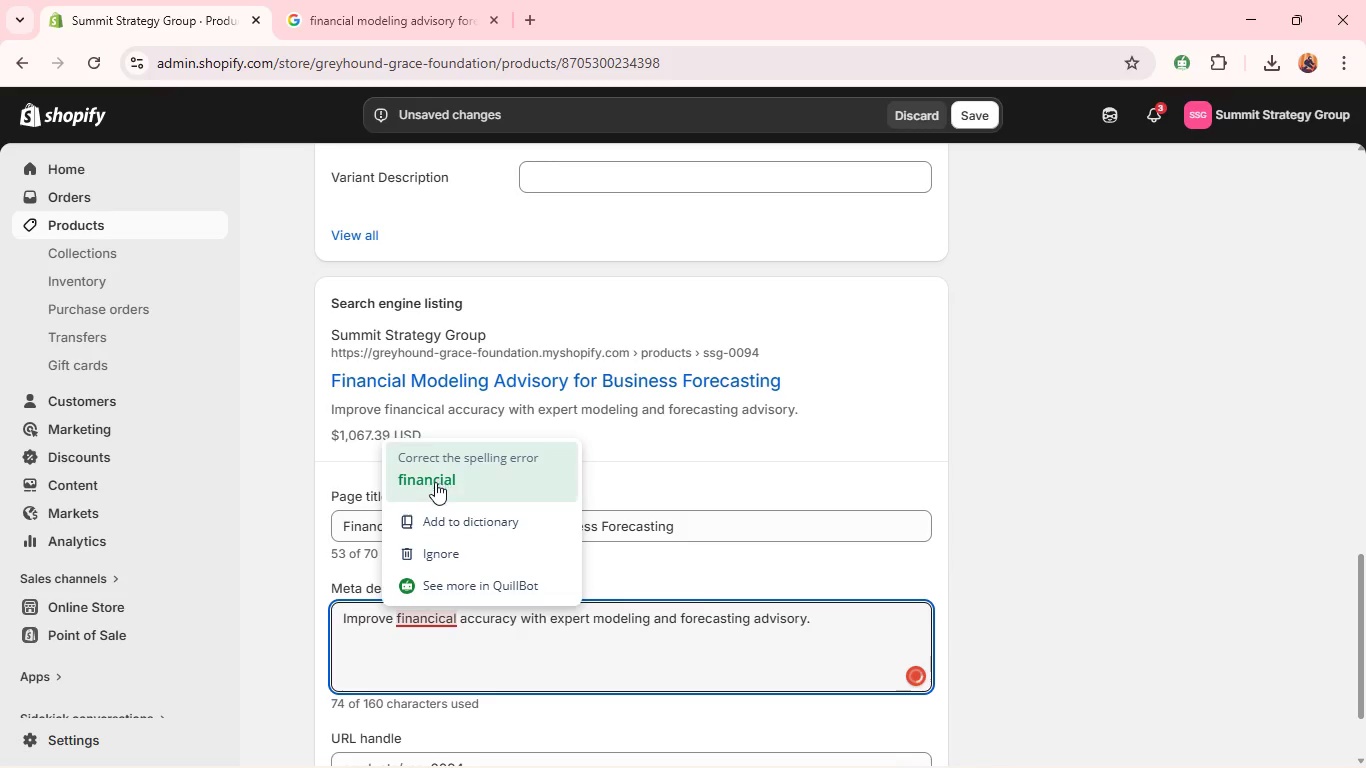 
left_click([435, 484])
 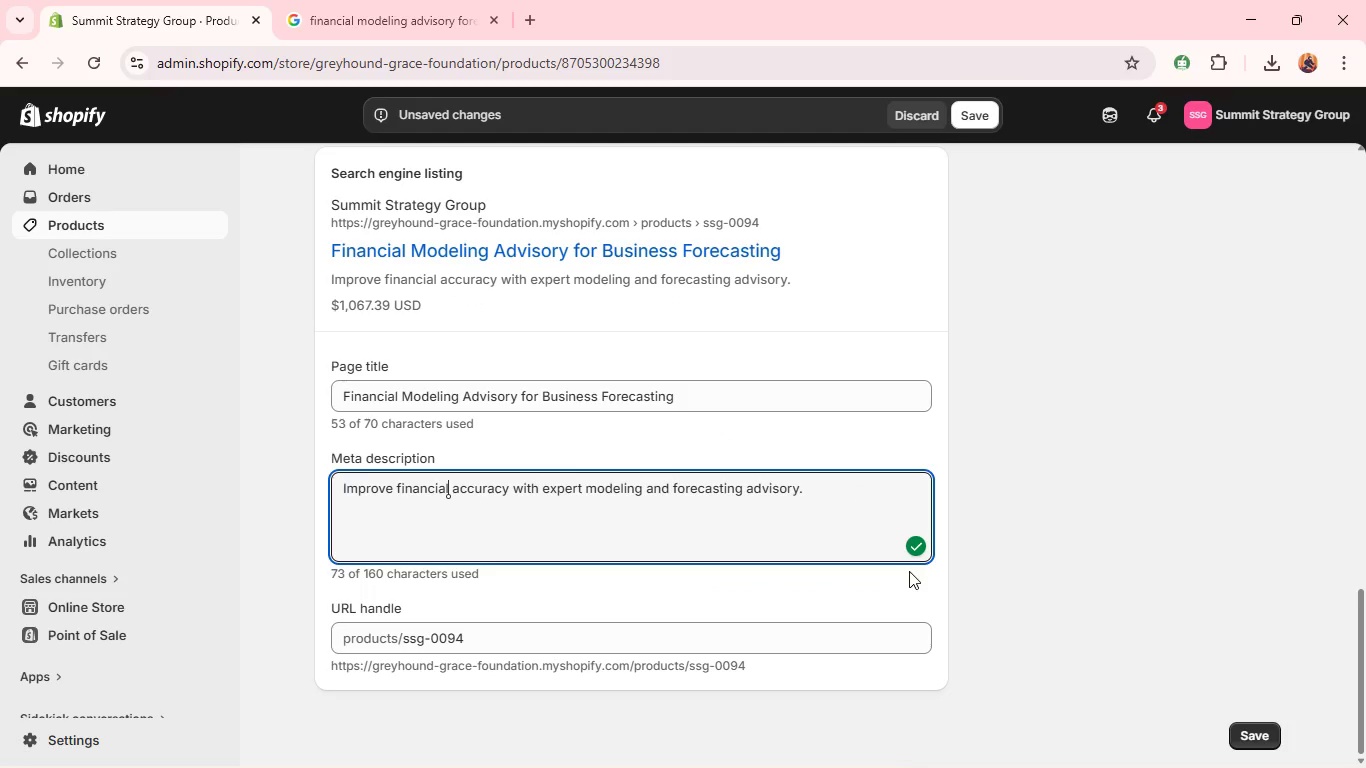 
wait(5.7)
 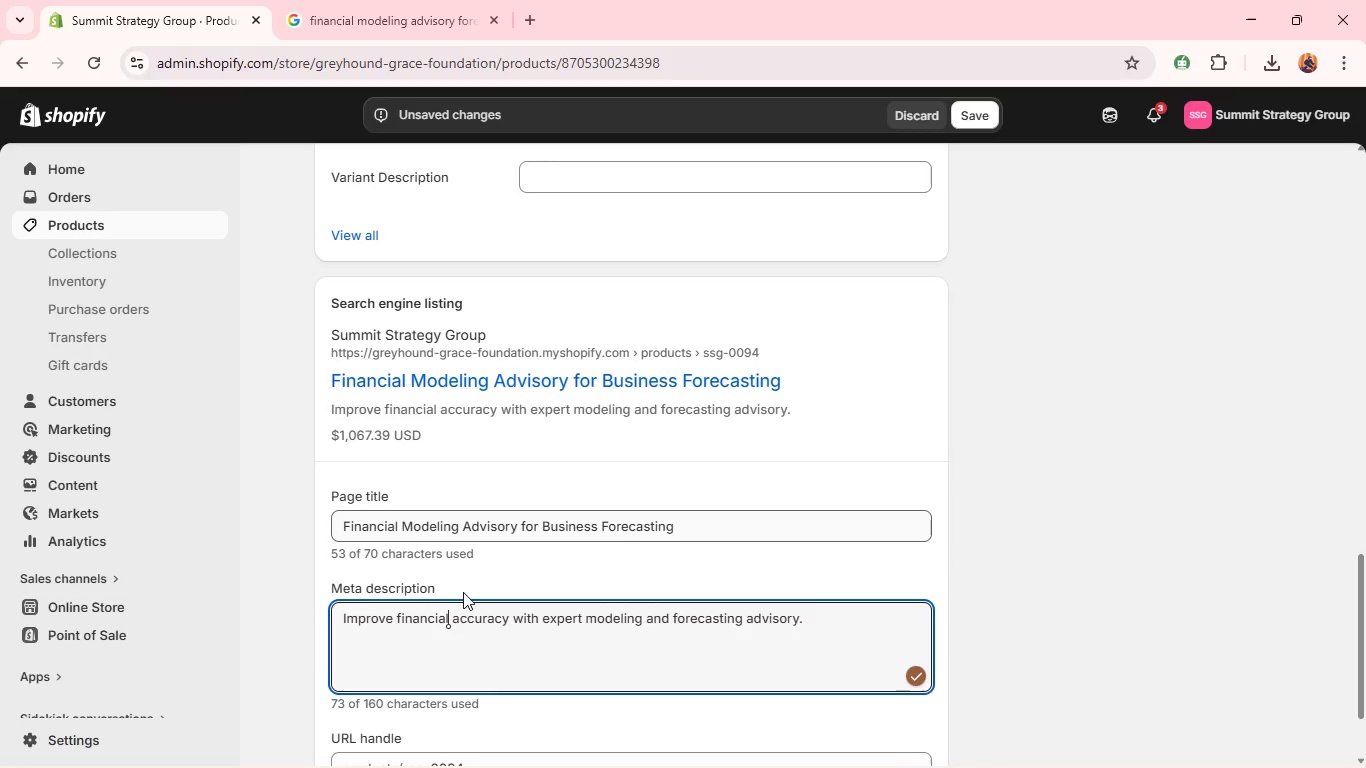 
left_click([1239, 728])
 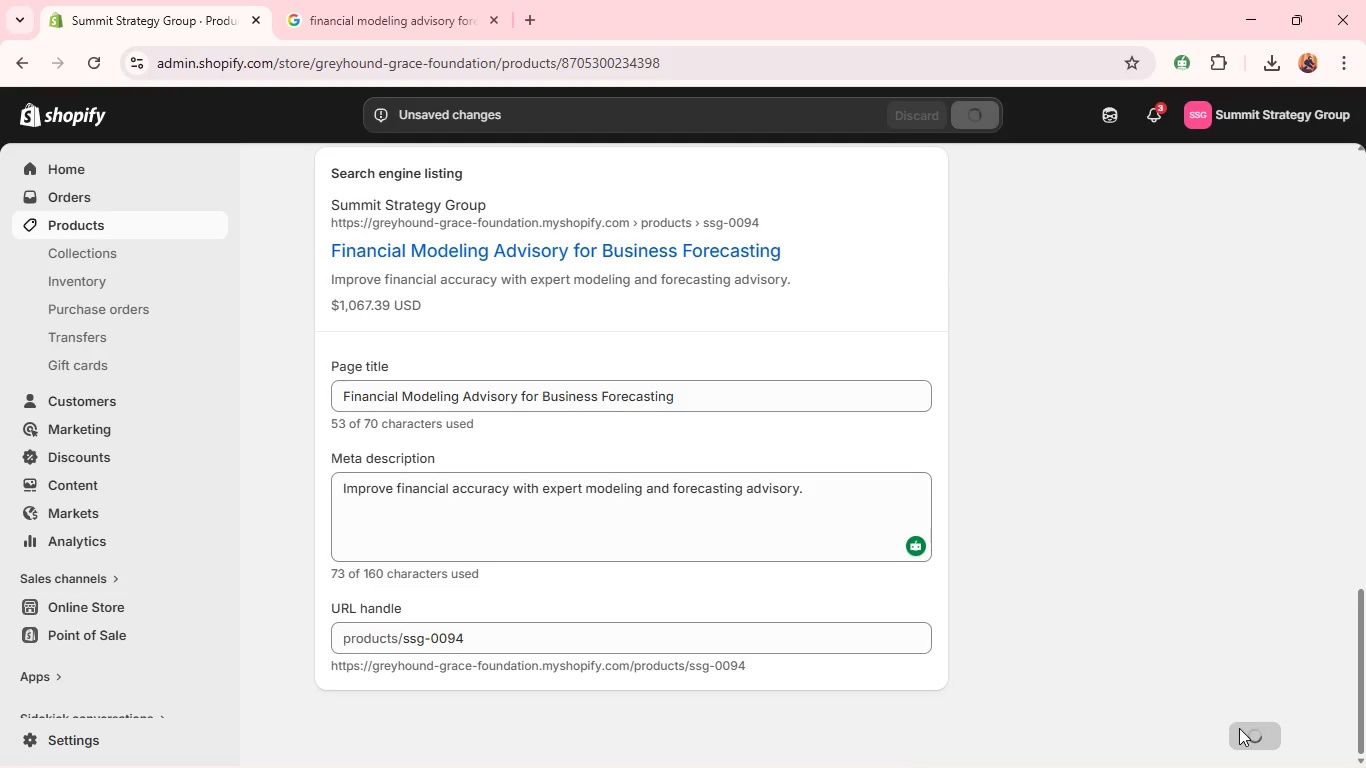 
mouse_move([1100, 578])
 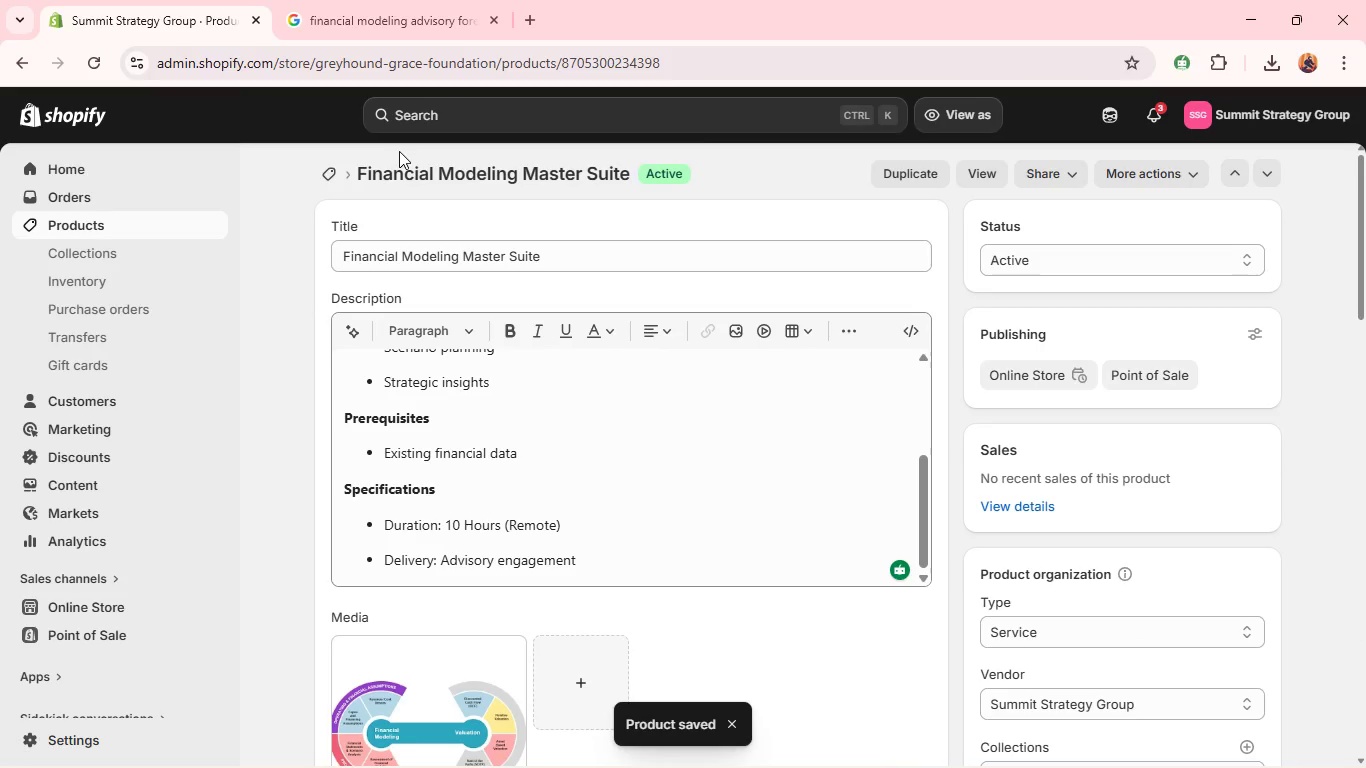 
left_click([335, 175])
 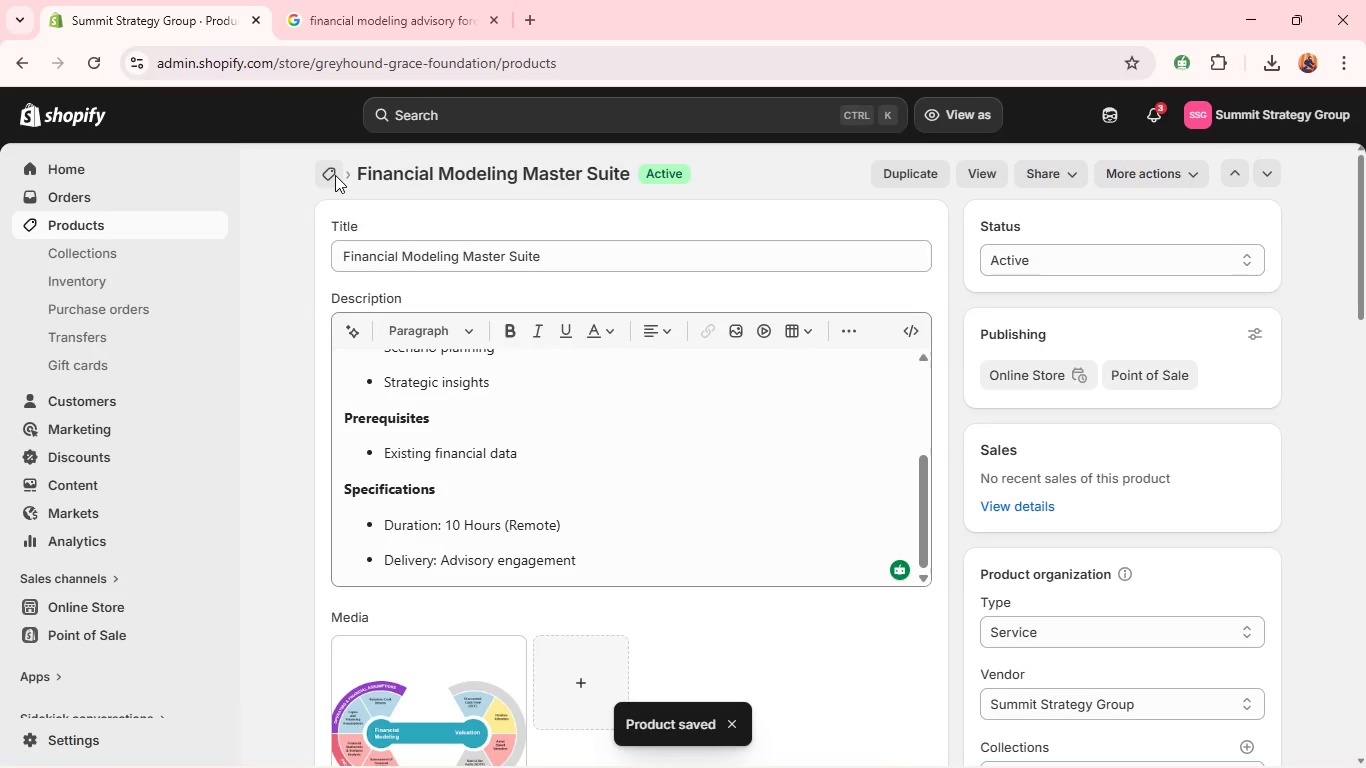 
wait(8.09)
 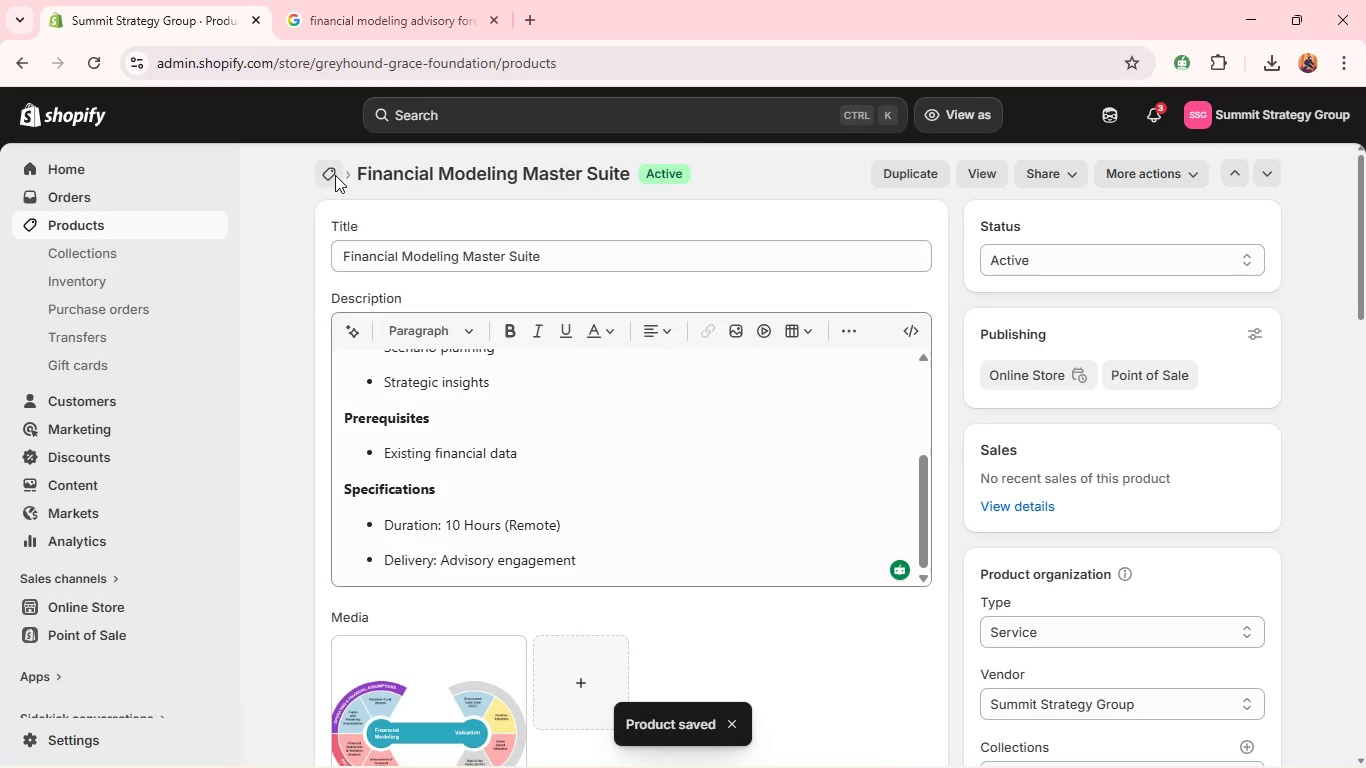 
left_click([407, 571])
 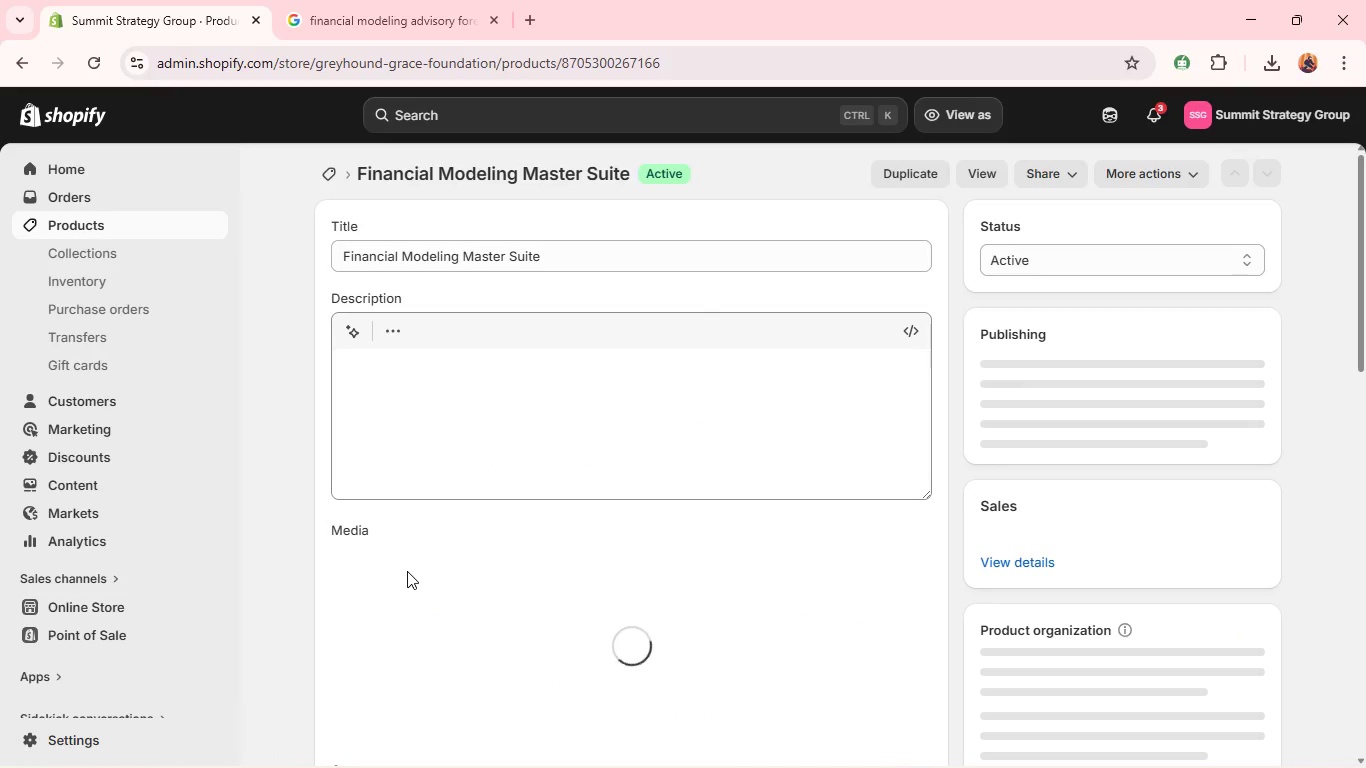 
key(Alt+Tab)
 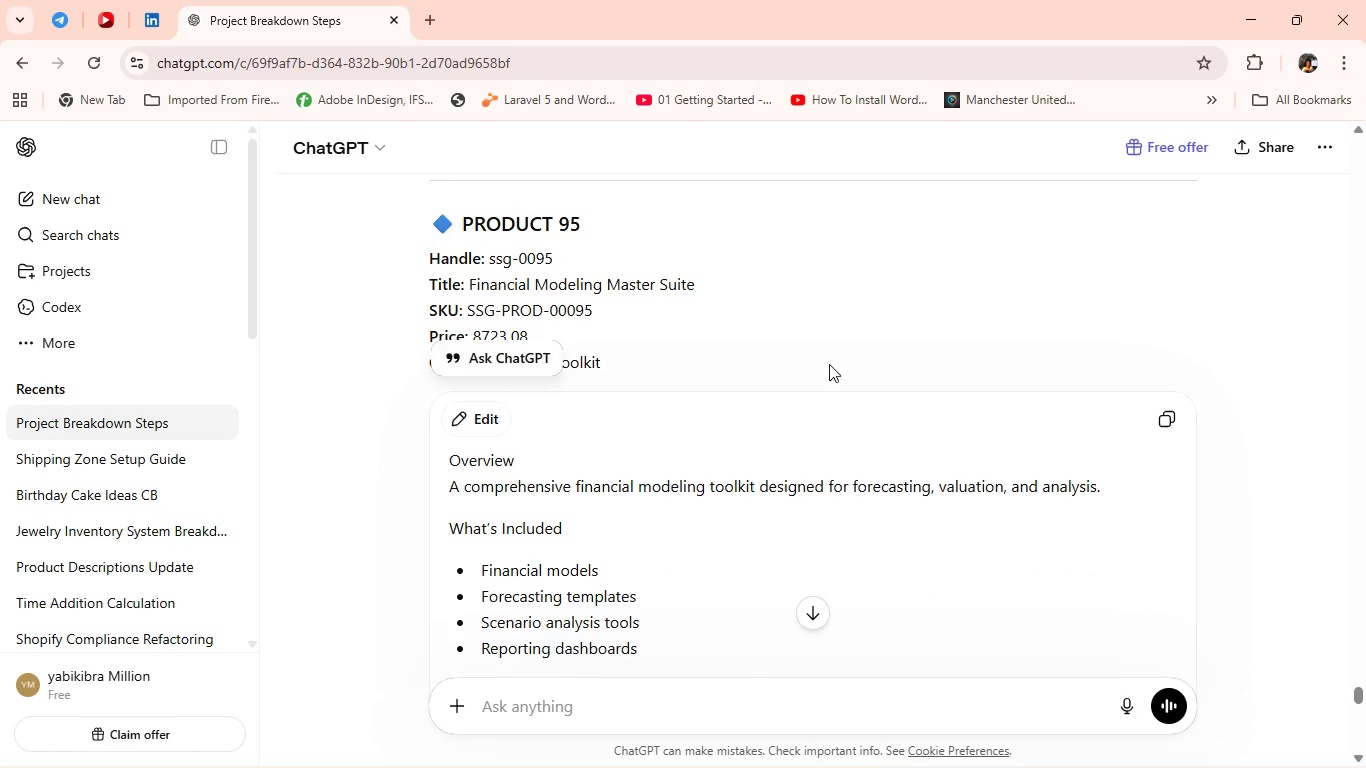 
mouse_move([1164, 417])
 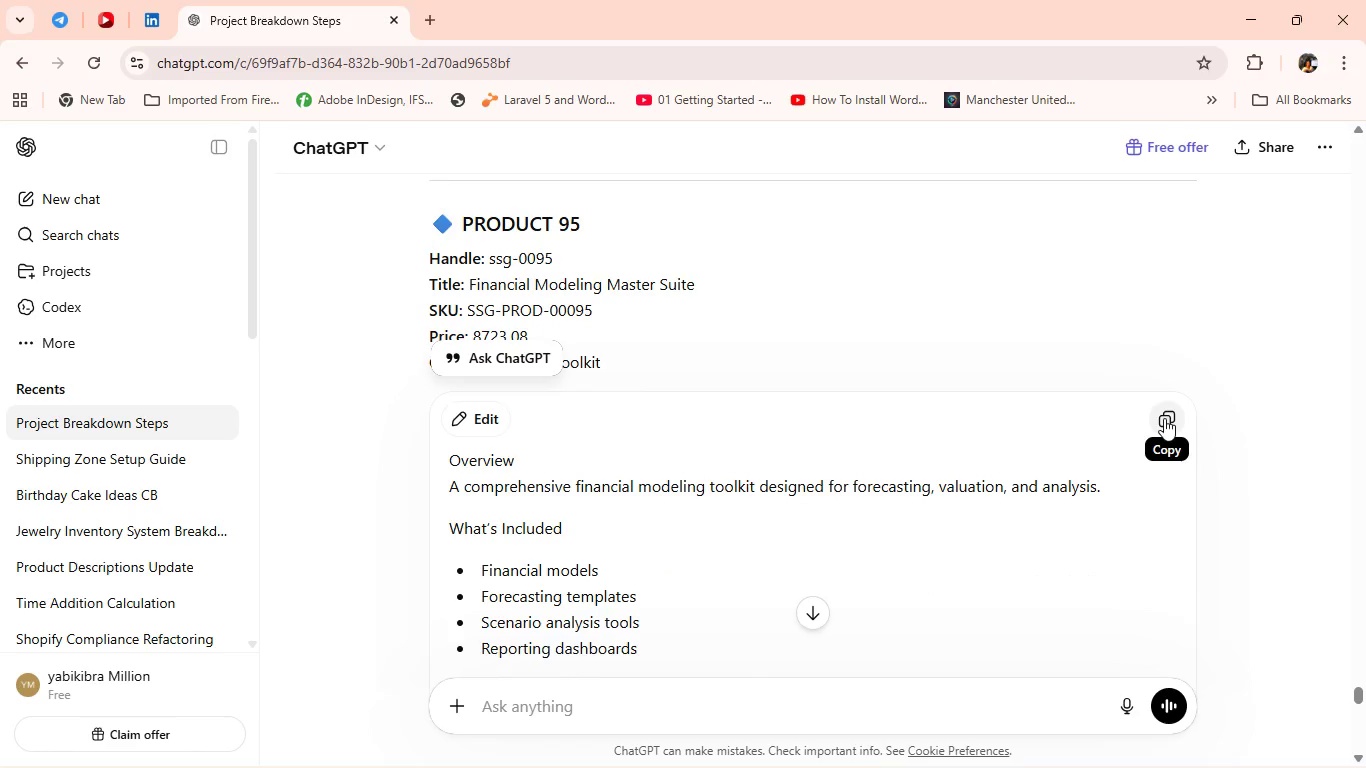 
left_click([1164, 418])
 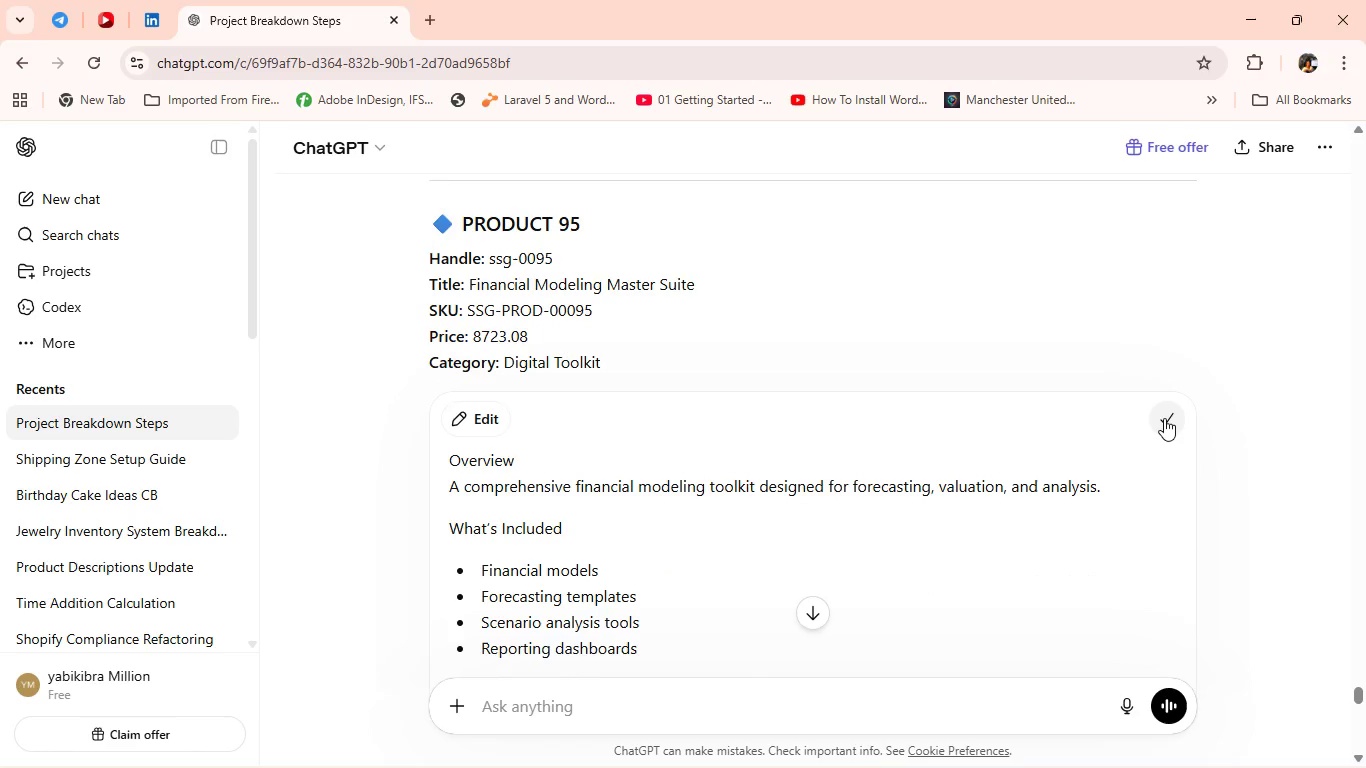 
key(Alt+Tab)
 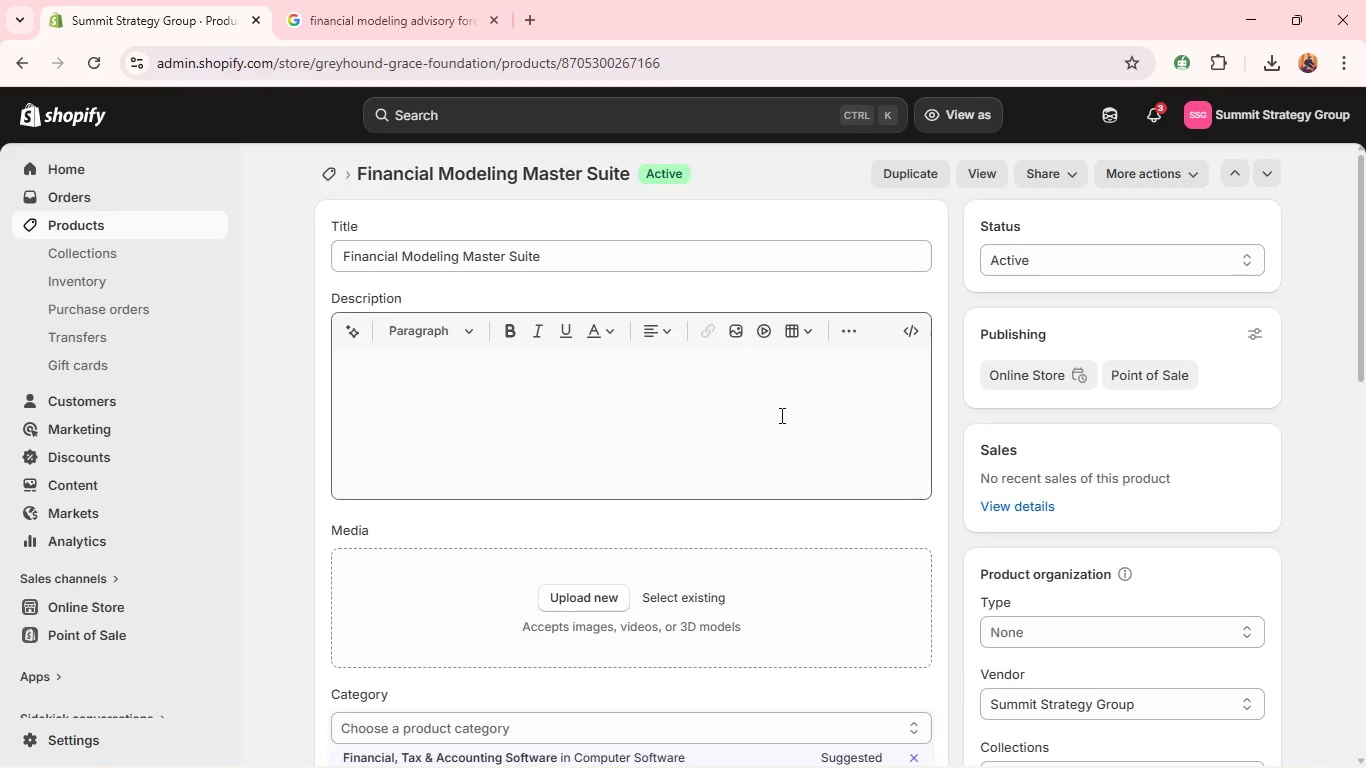 
left_click([788, 391])
 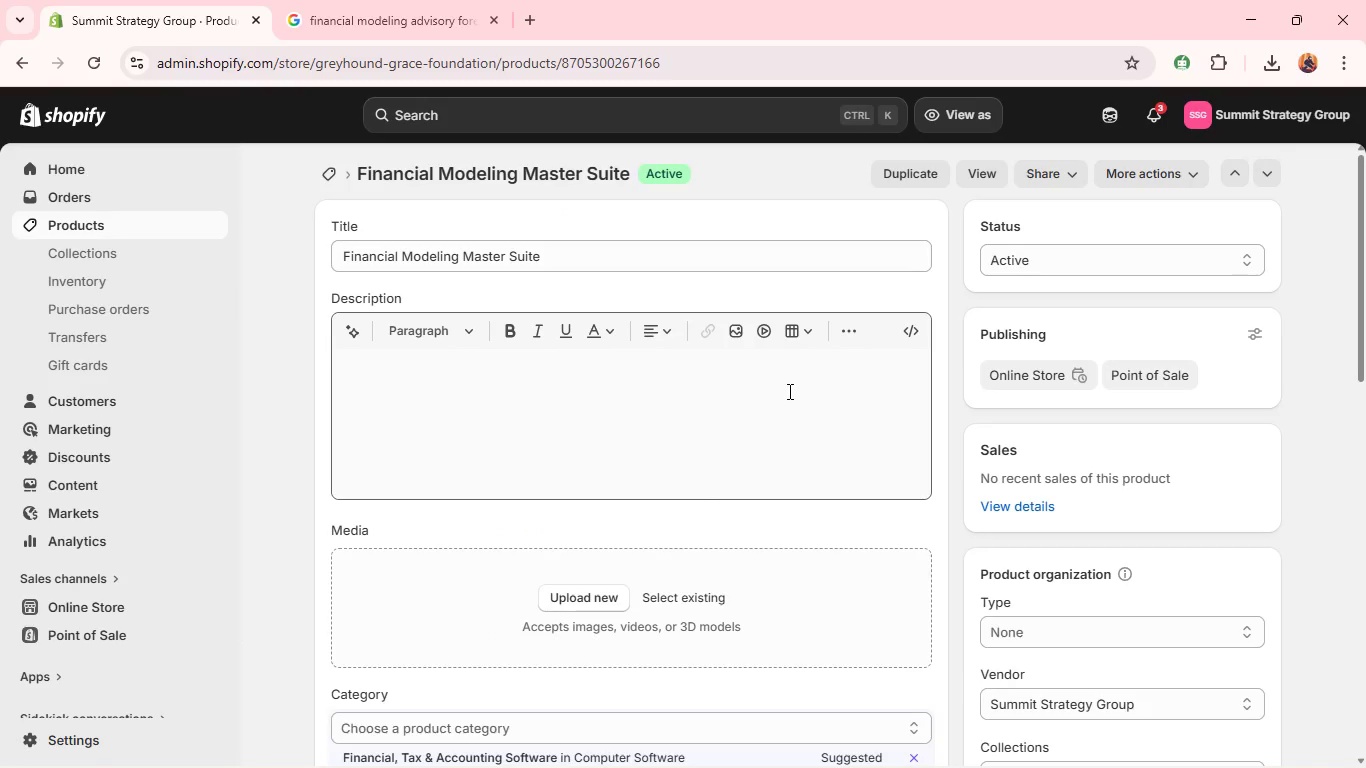 
key(Control+V)
 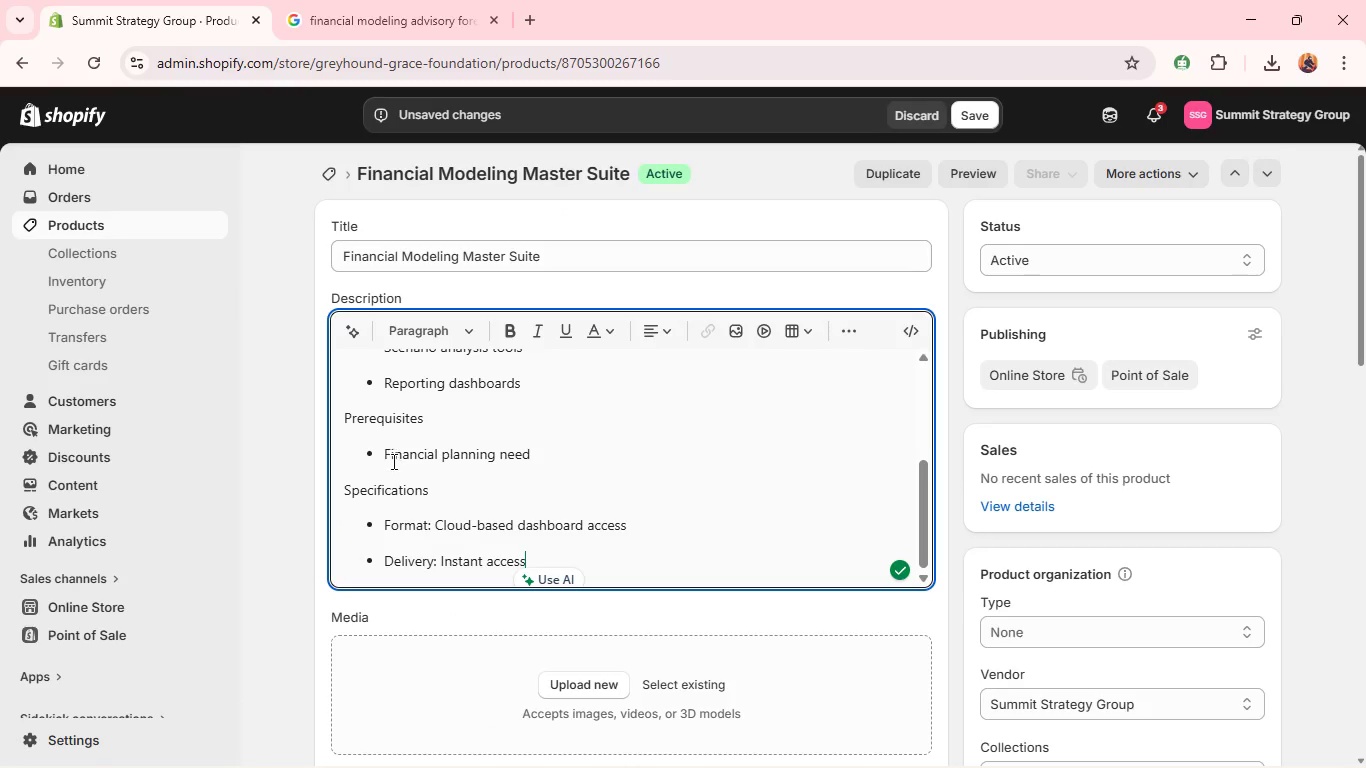 
double_click([382, 488])
 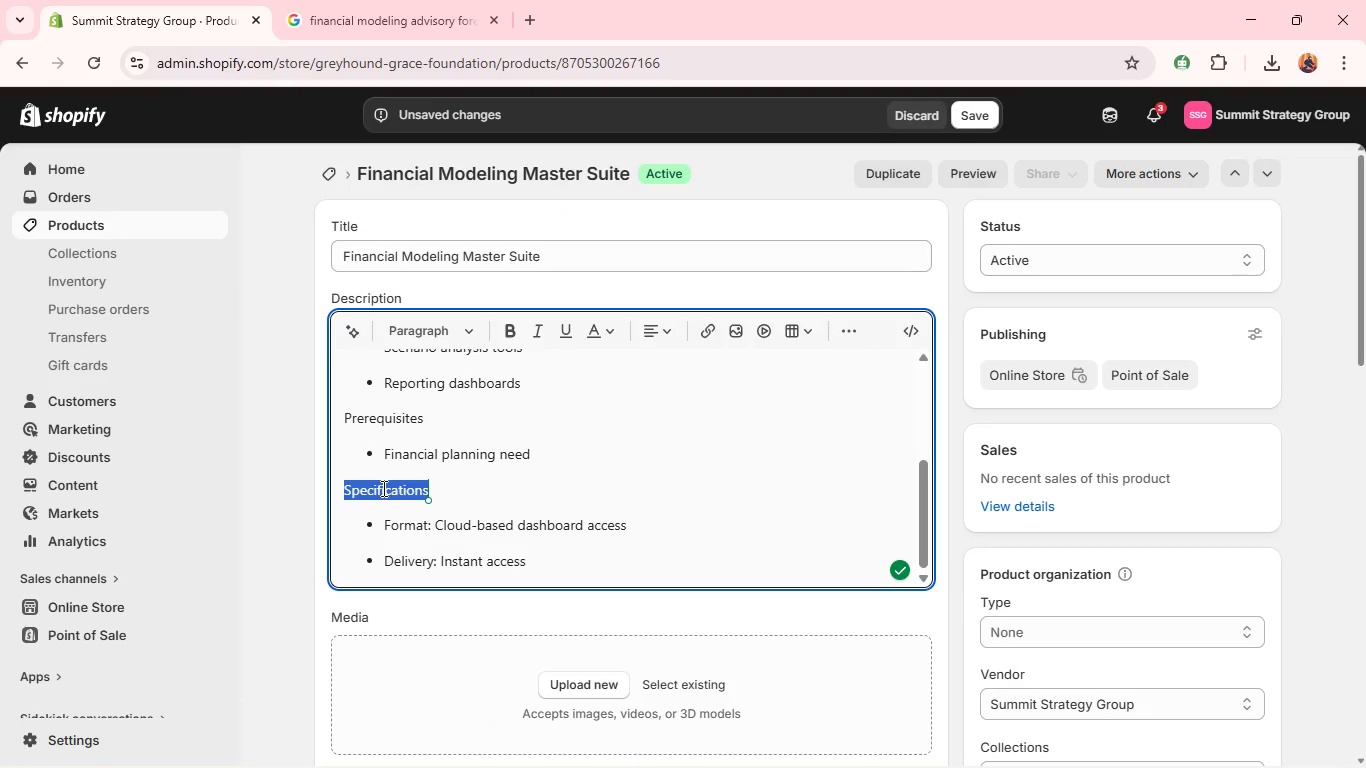 
key(Control+B)
 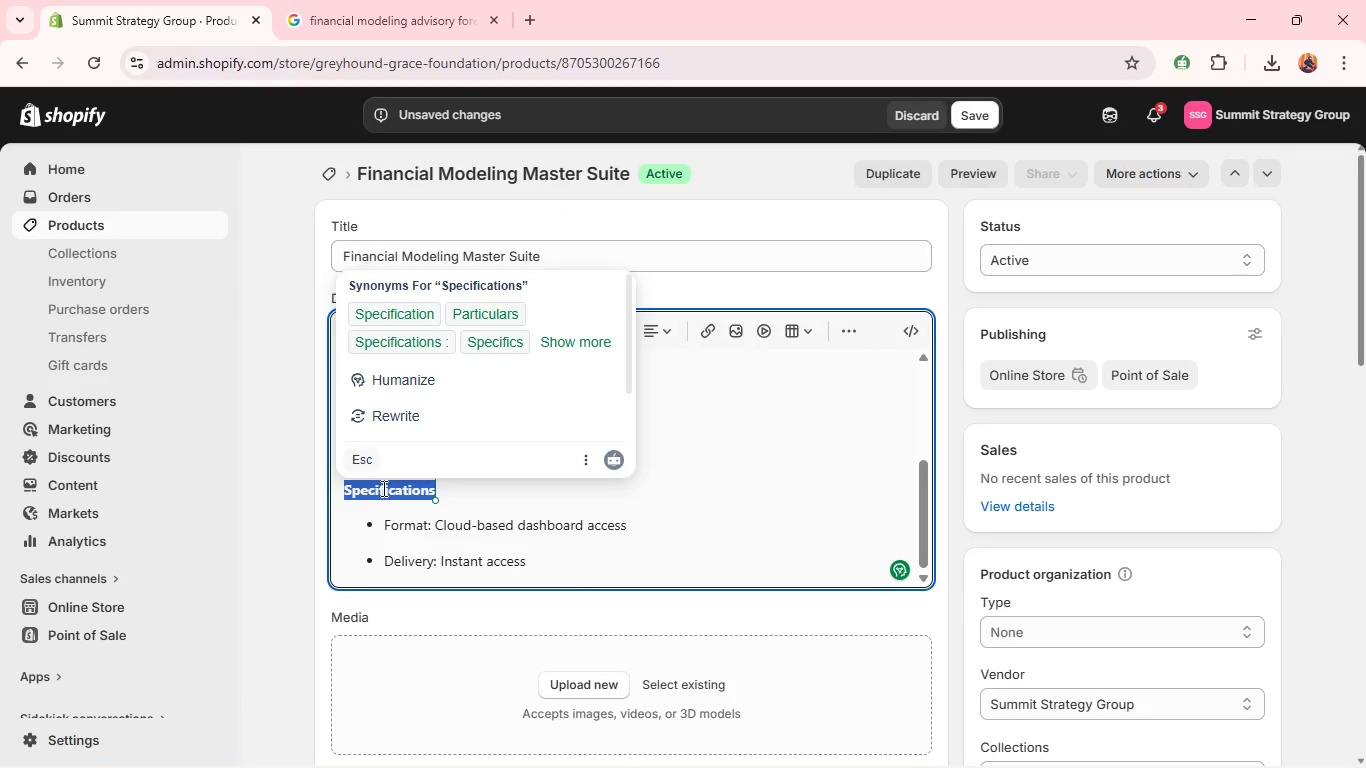 
left_click([382, 488])
 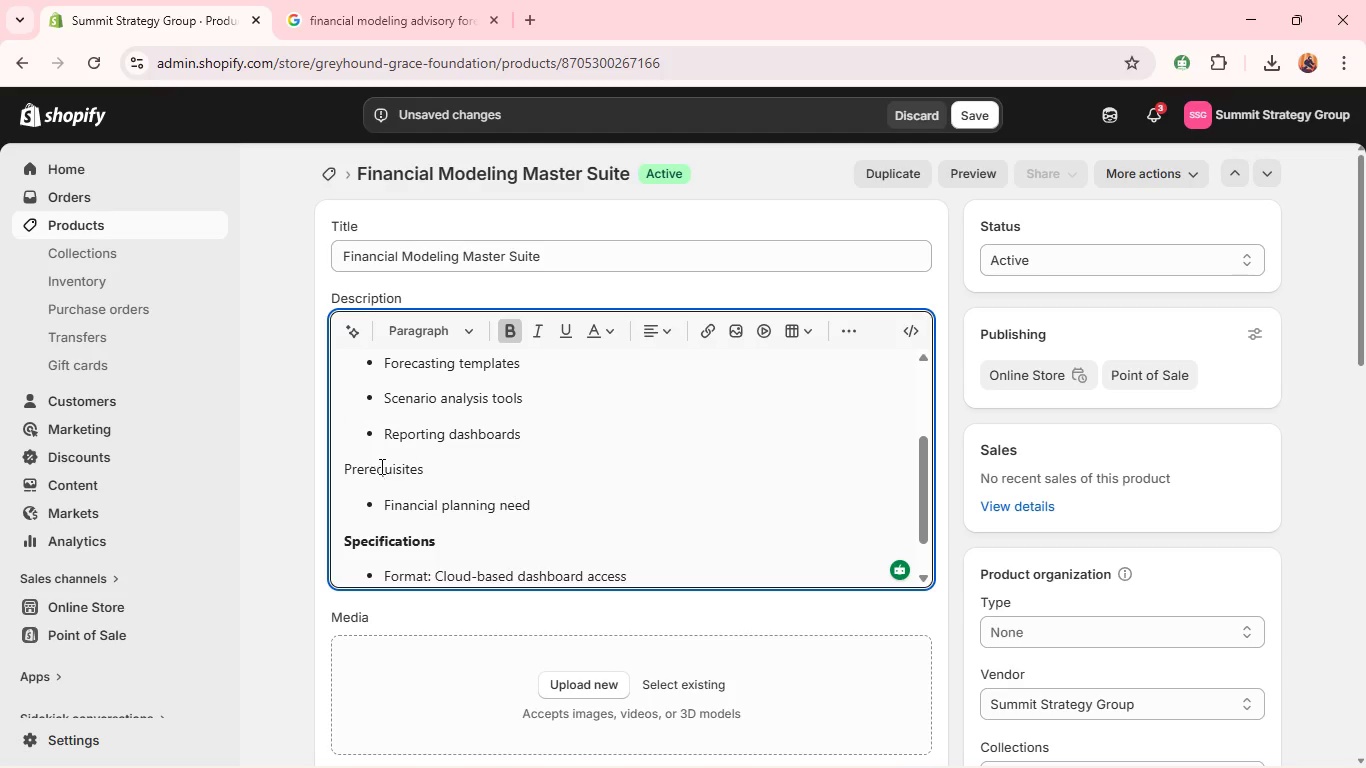 
double_click([381, 464])
 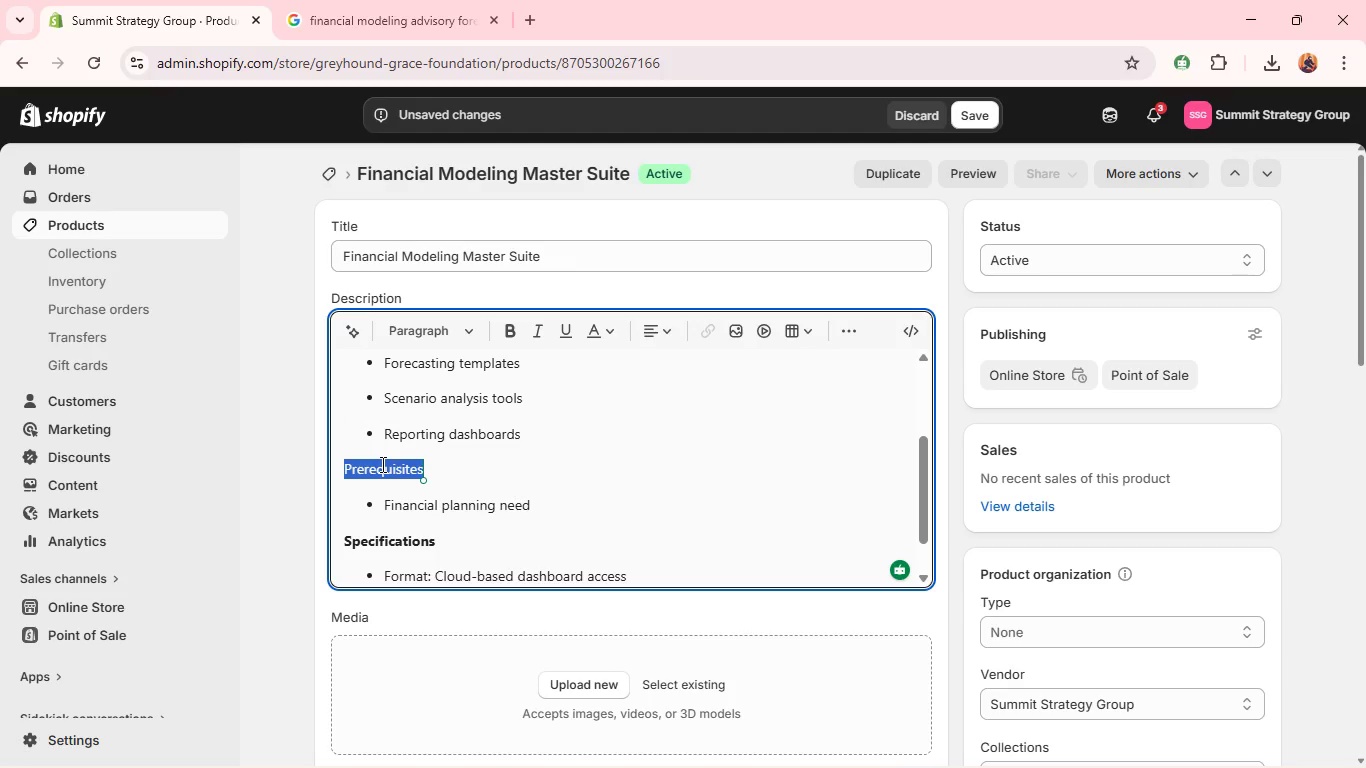 
key(Control+B)
 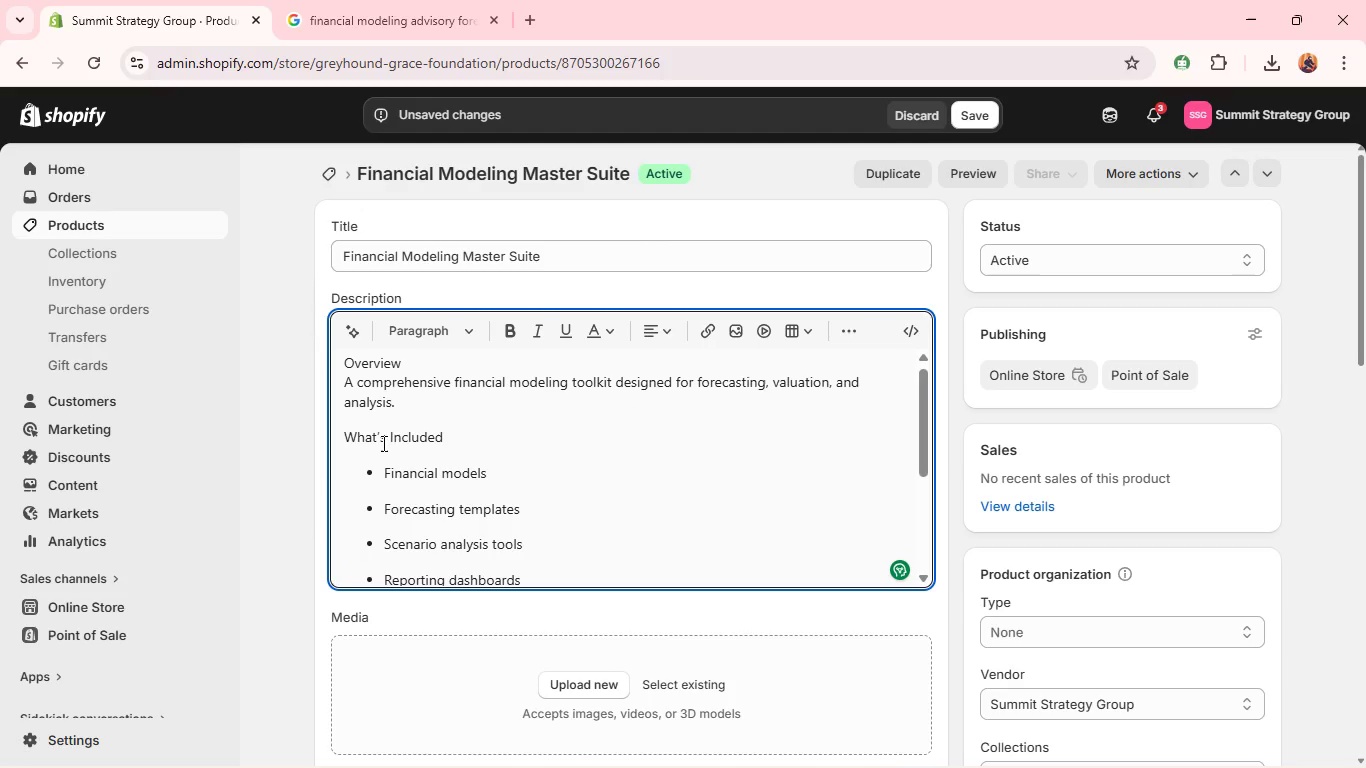 
double_click([384, 429])
 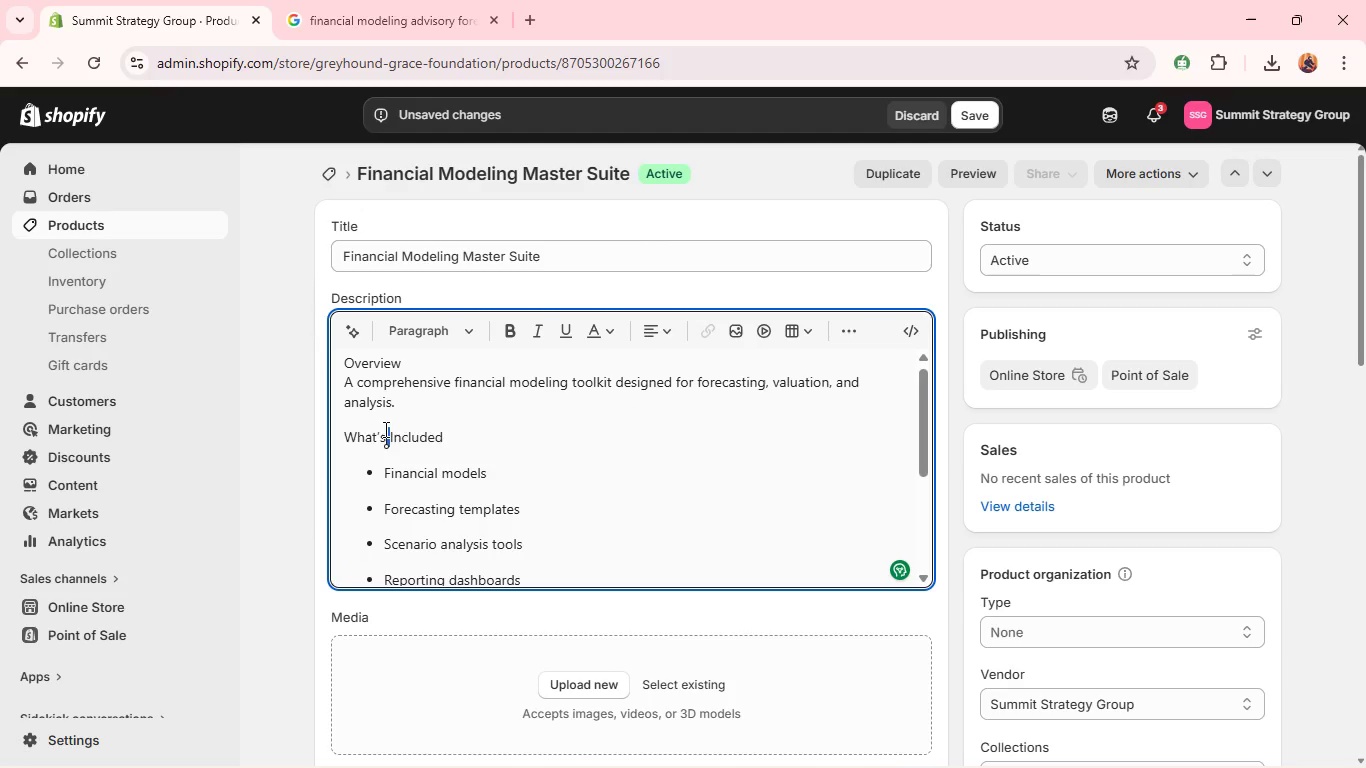 
triple_click([384, 429])
 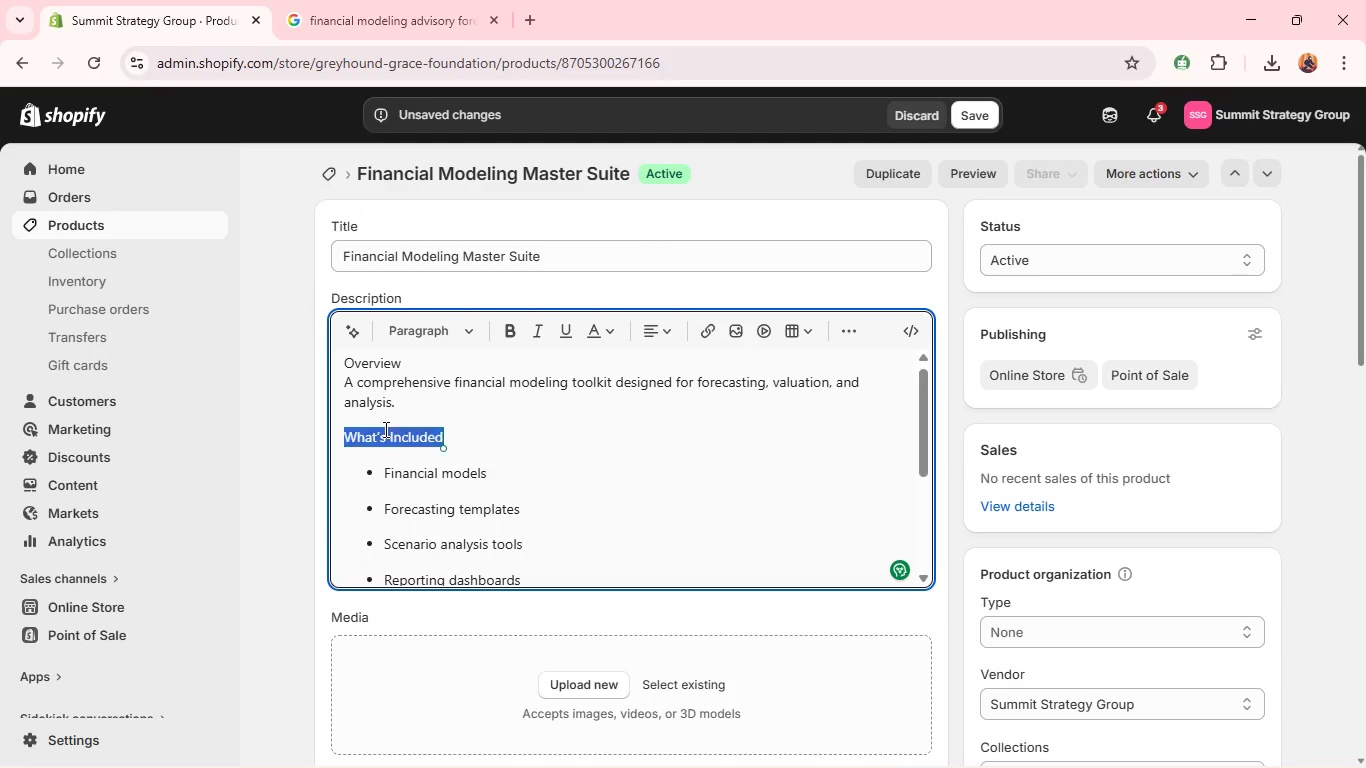 
triple_click([384, 429])
 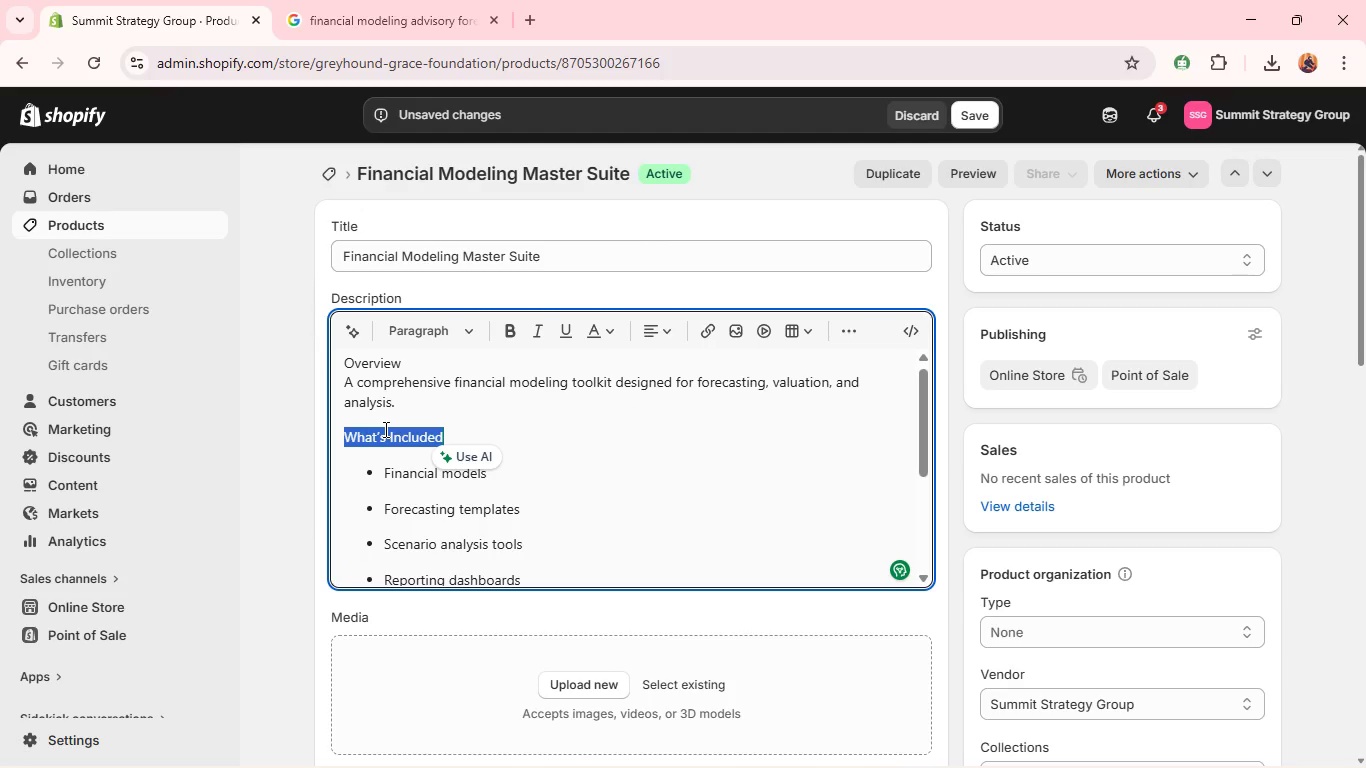 
key(Control+B)
 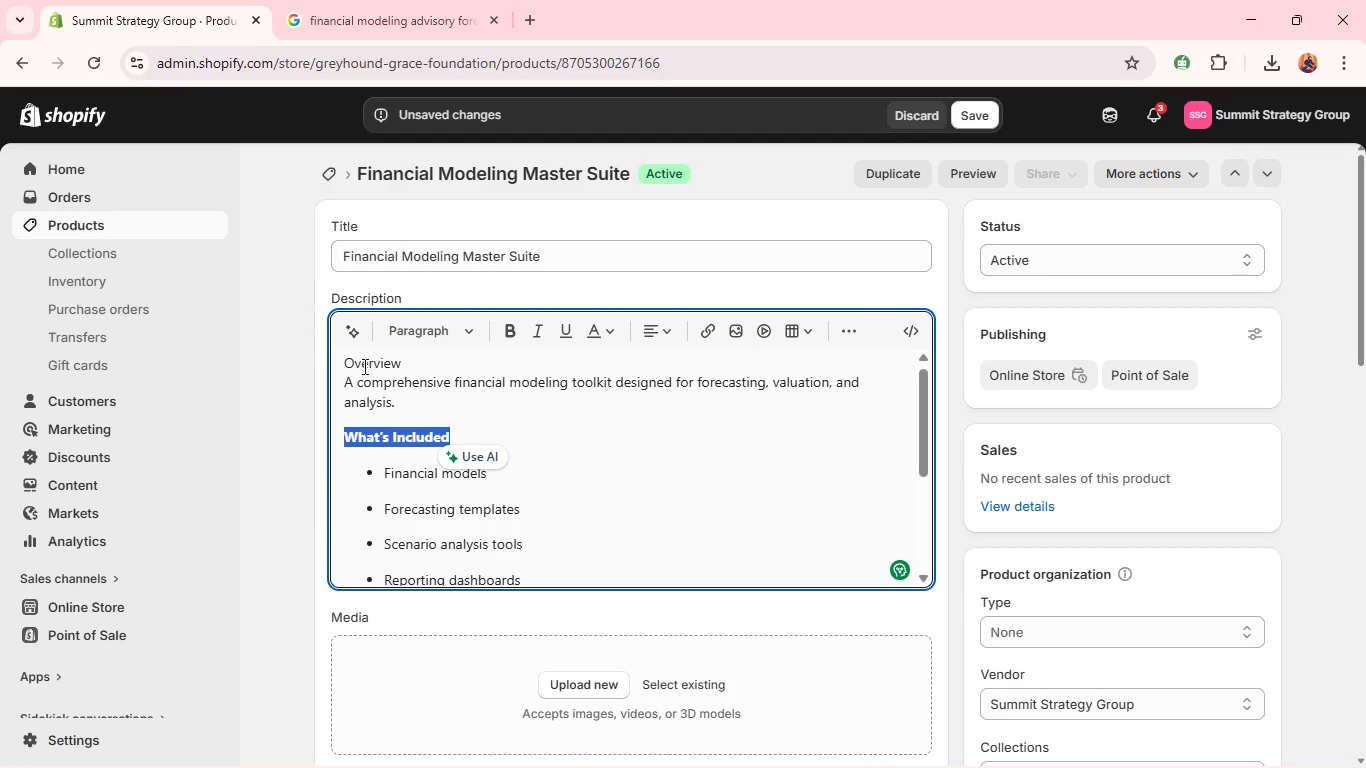 
double_click([363, 367])
 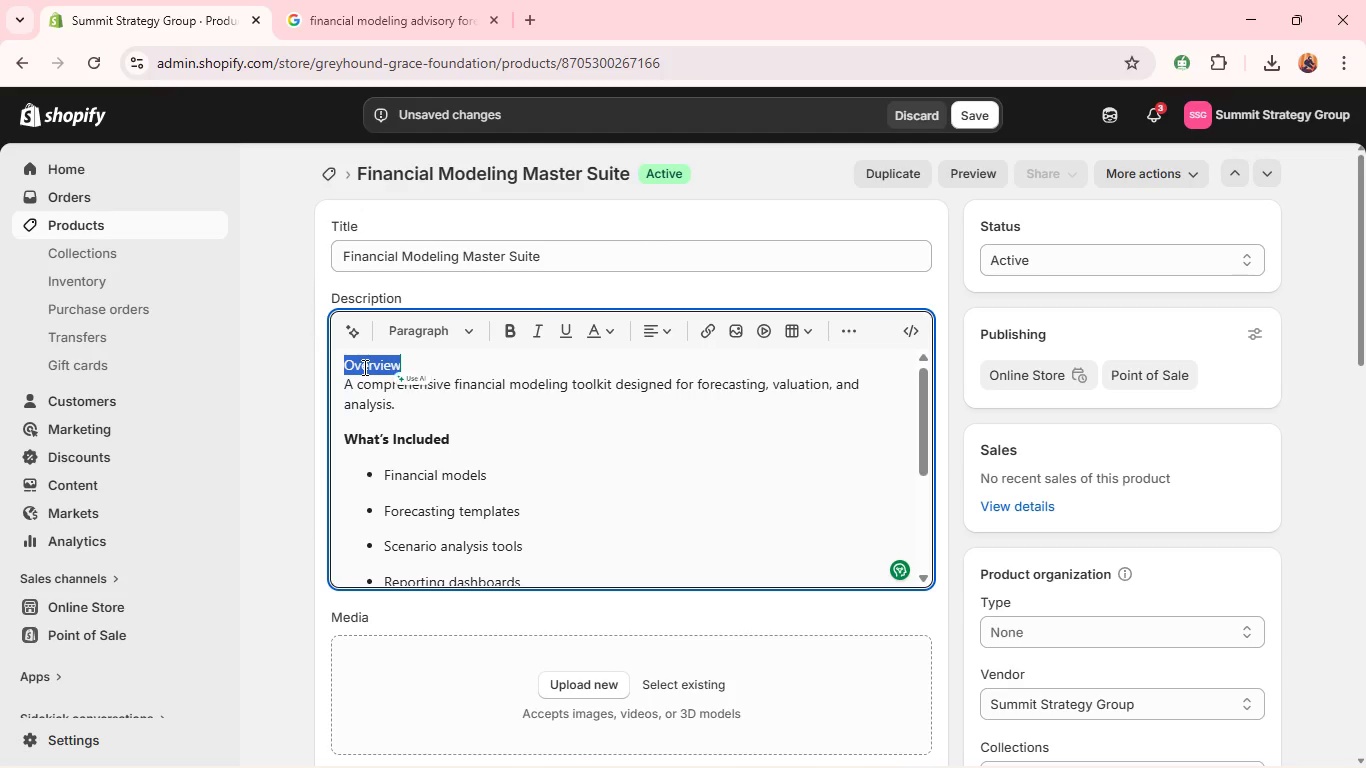 
key(Backspace)
 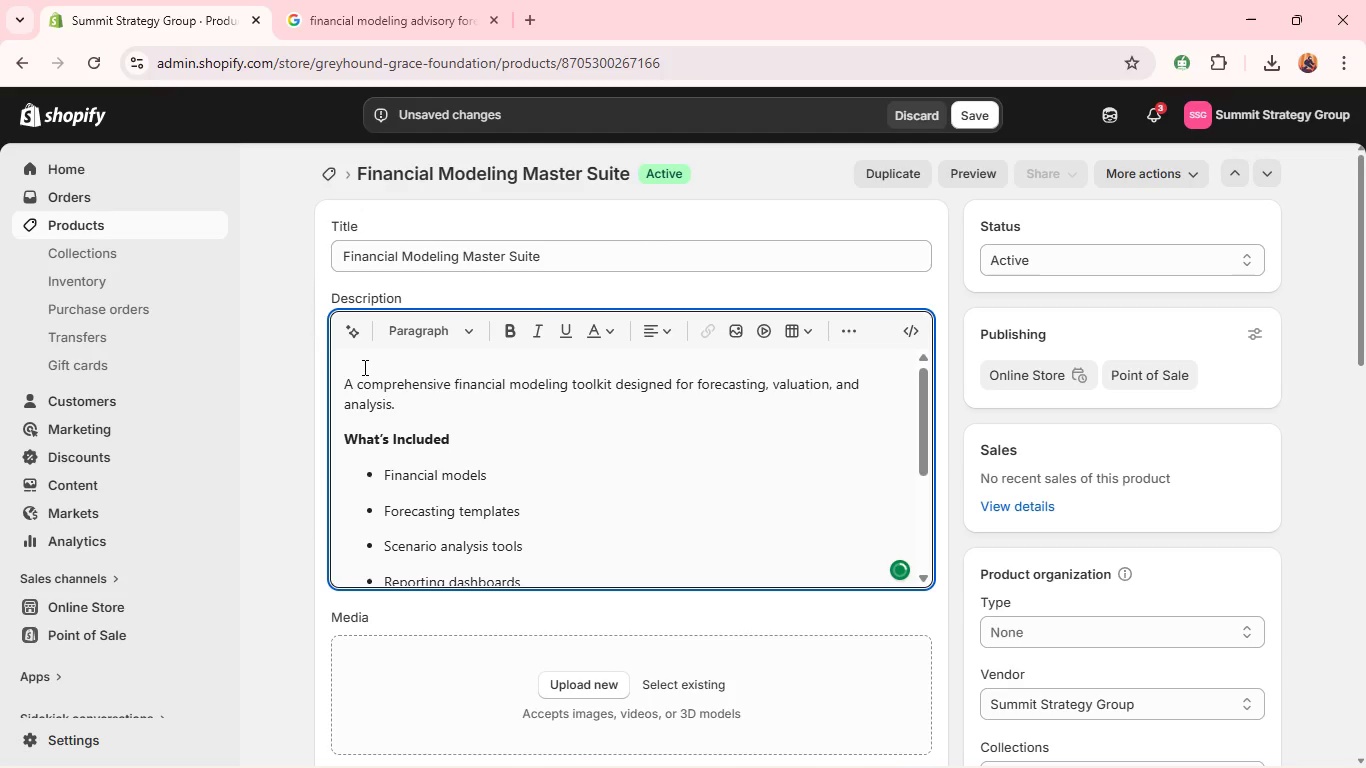 
key(ArrowDown)
 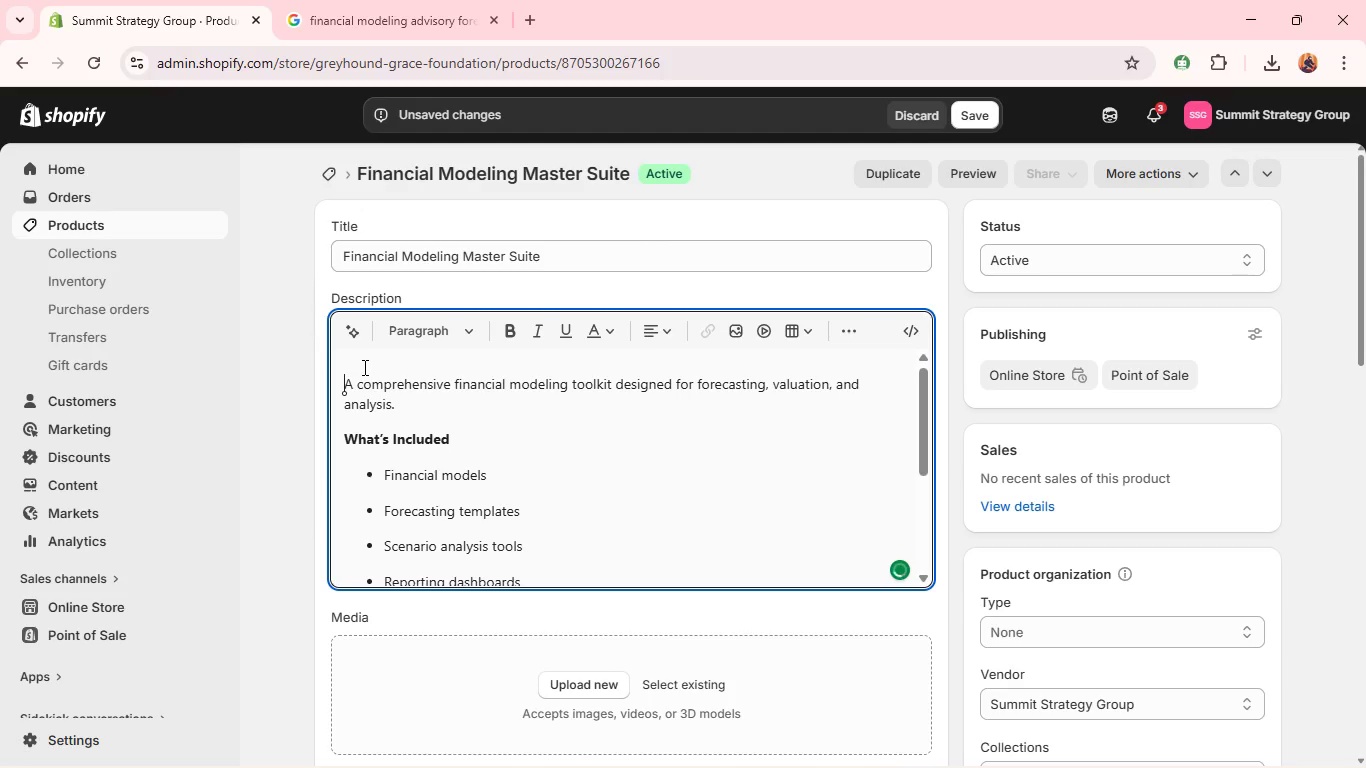 
key(Backspace)
 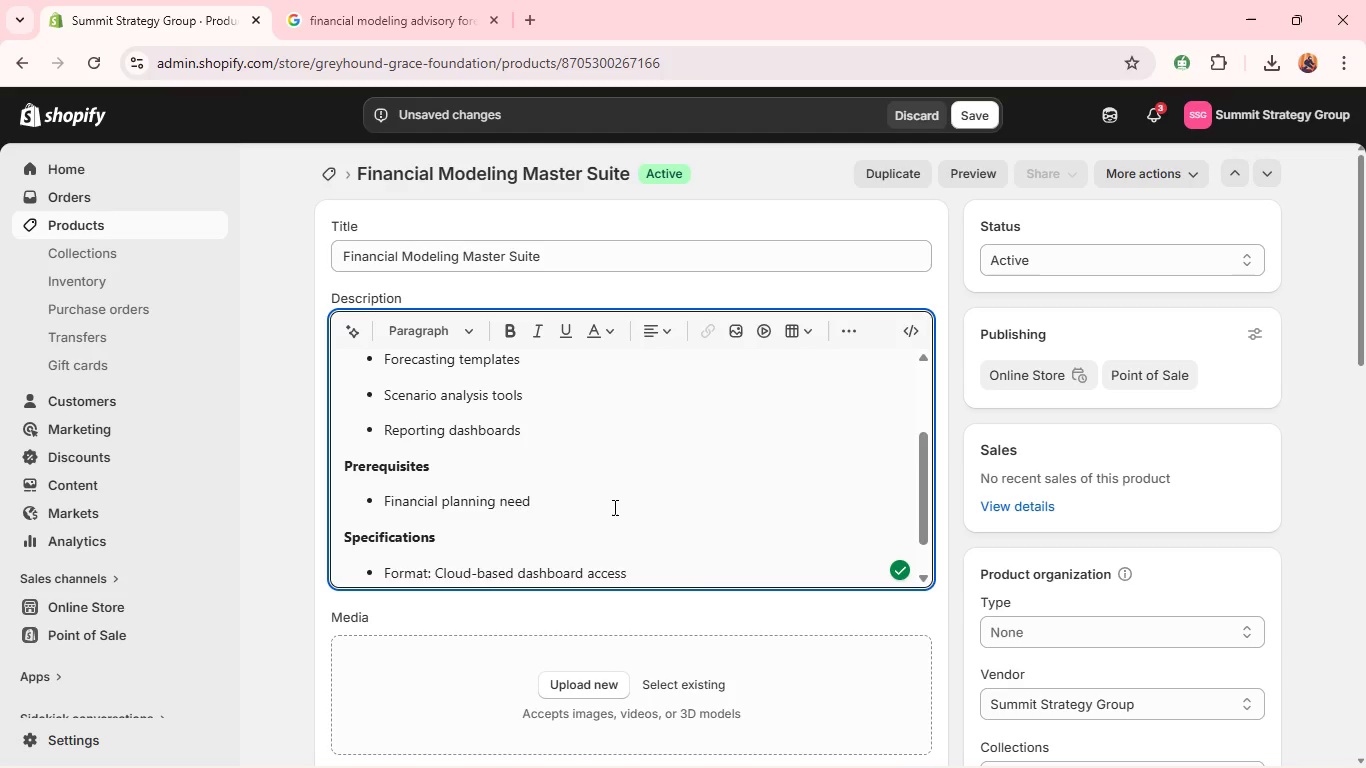 
key(Alt+Tab)
 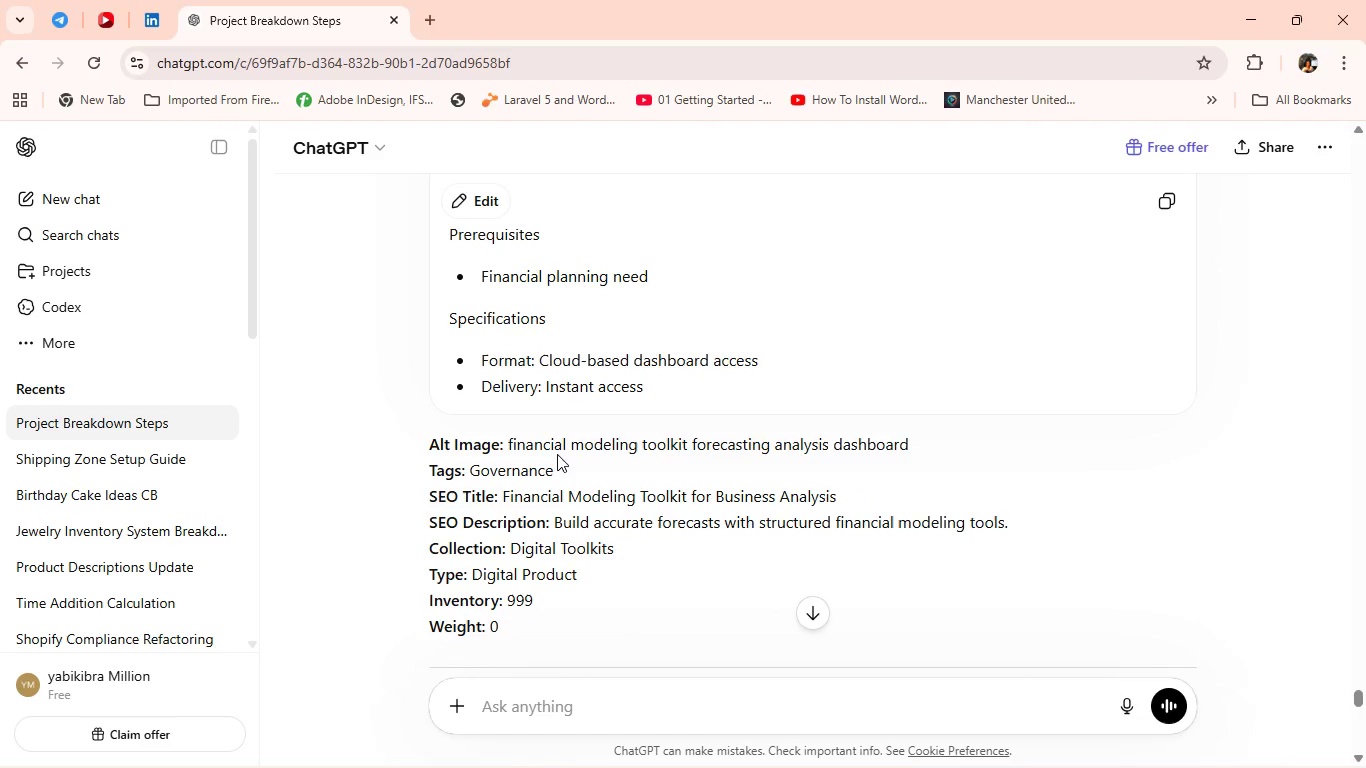 
left_click([511, 444])
 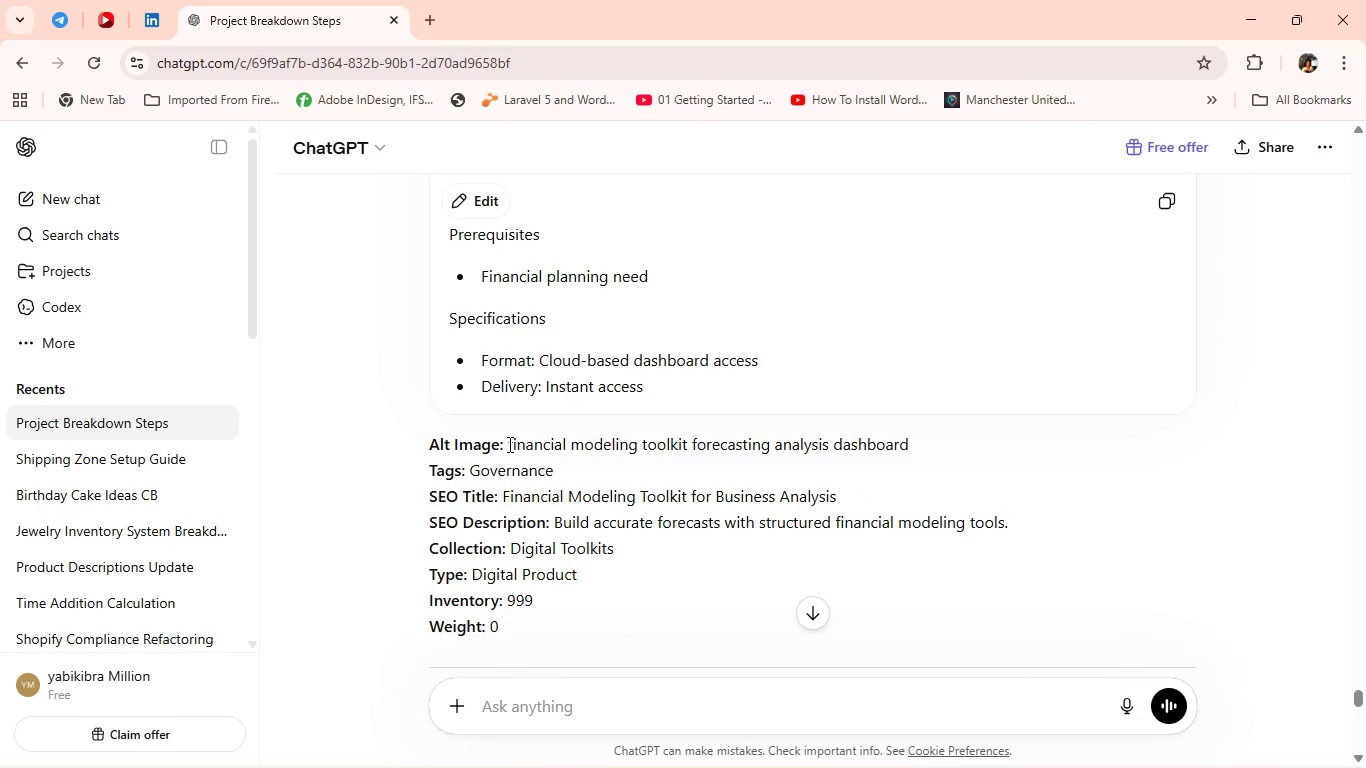 
left_click_drag(start_coordinate=[508, 442], to_coordinate=[921, 433])
 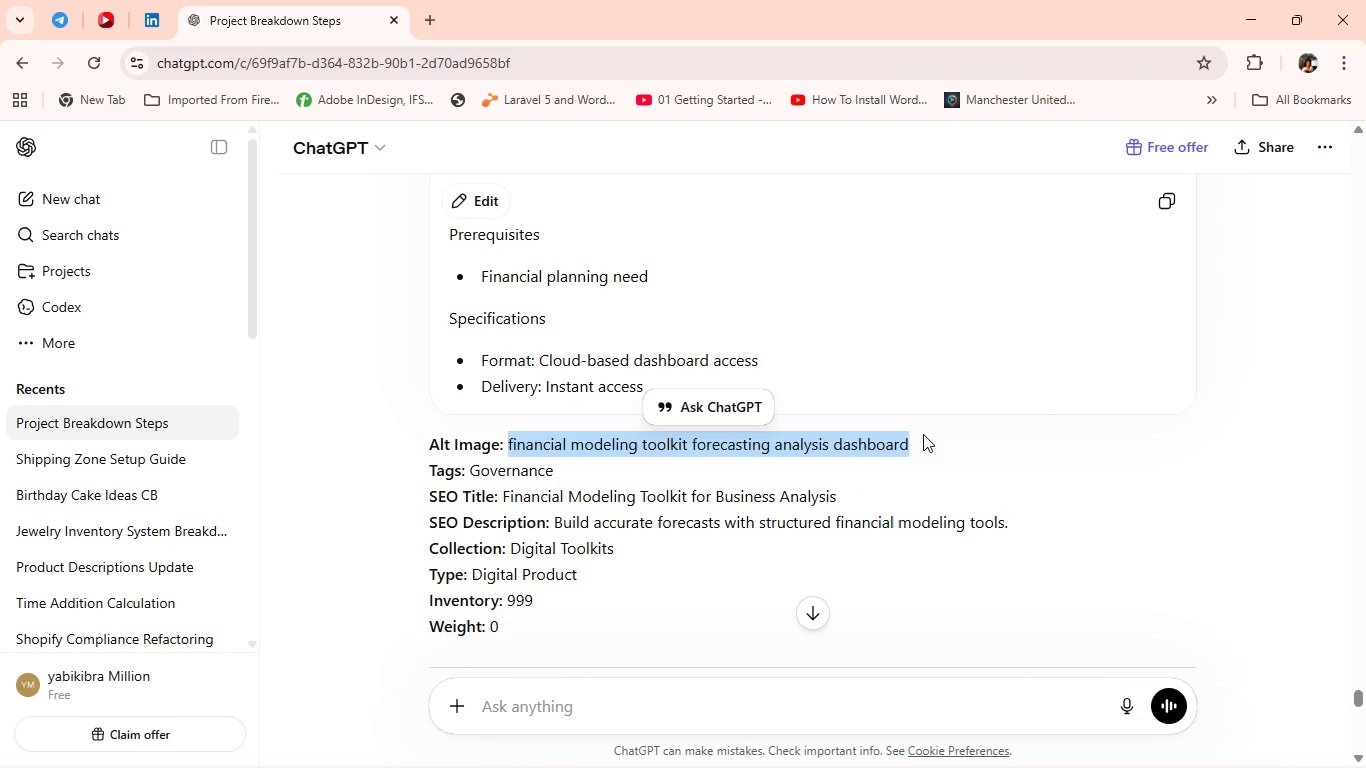 
key(Control+C)
 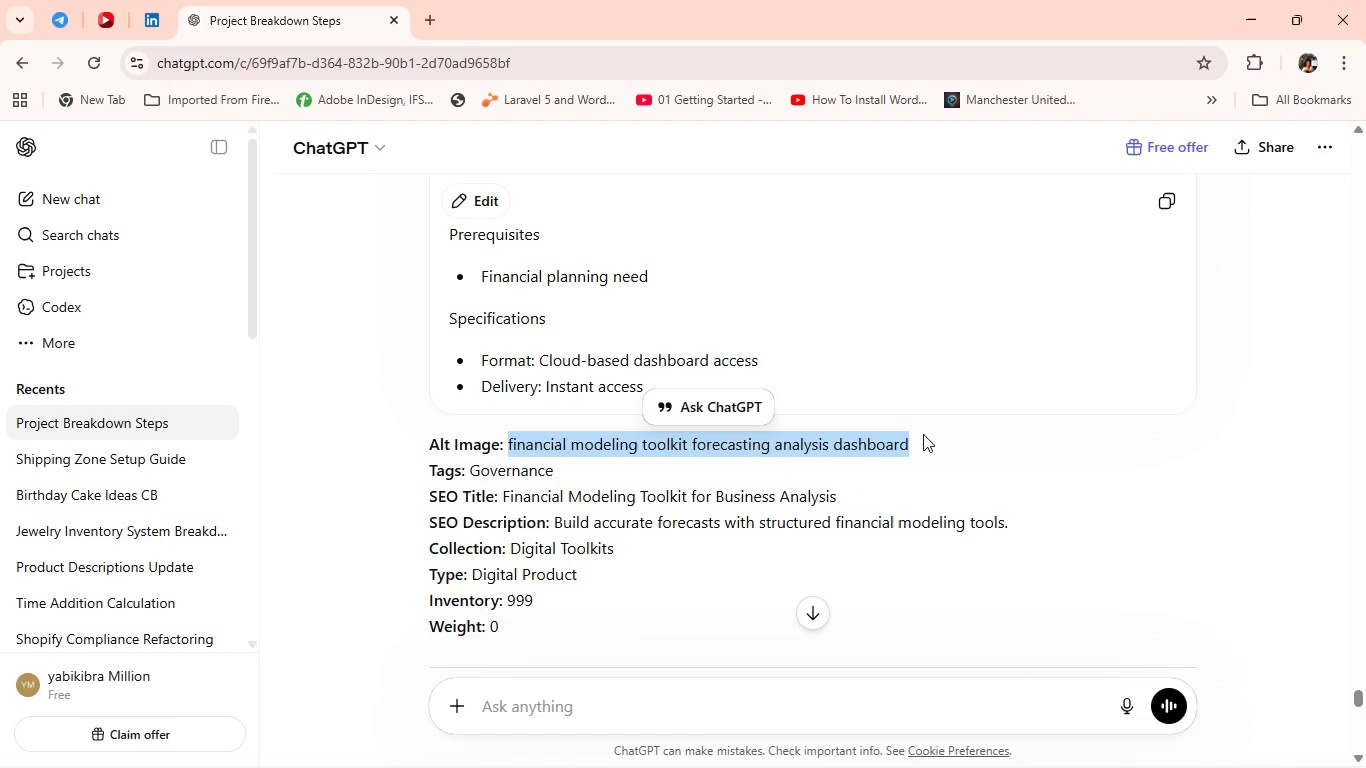 
key(Alt+Tab)
 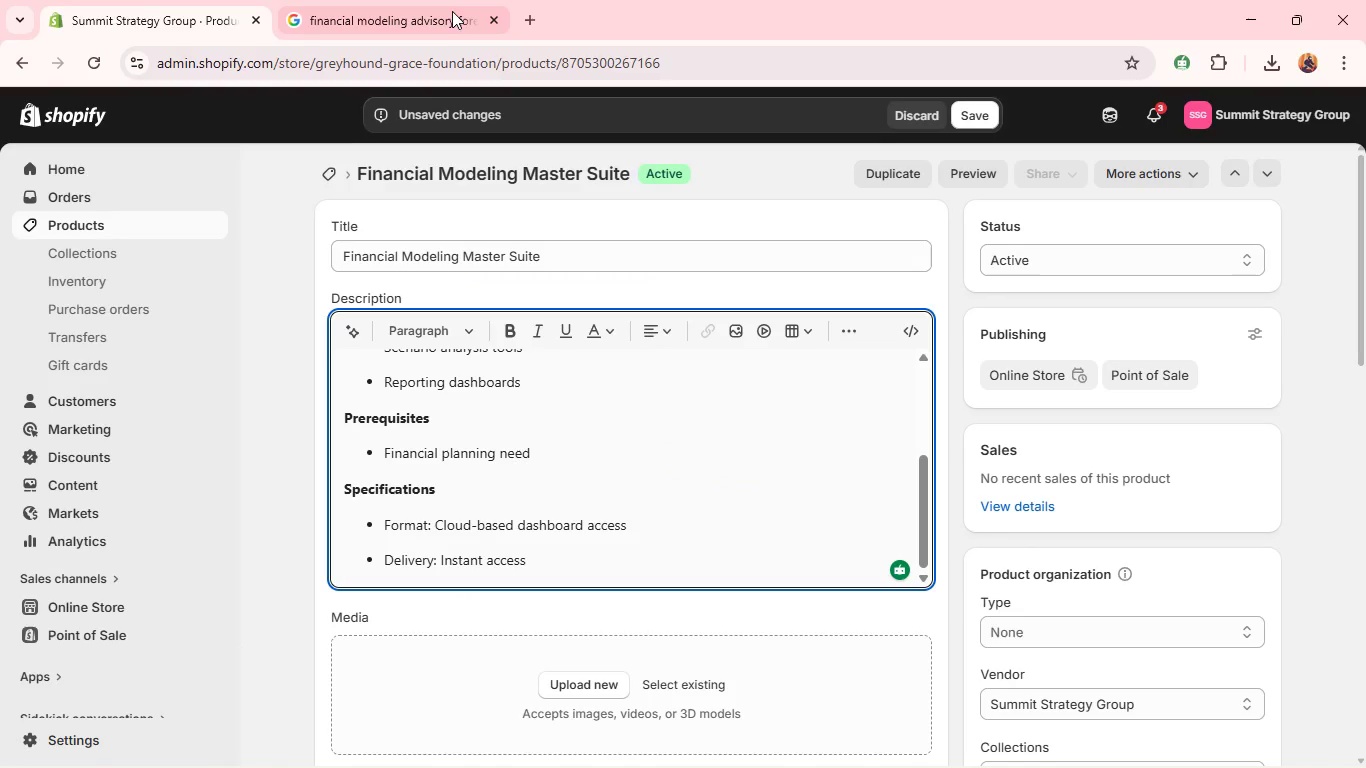 
left_click([449, 10])
 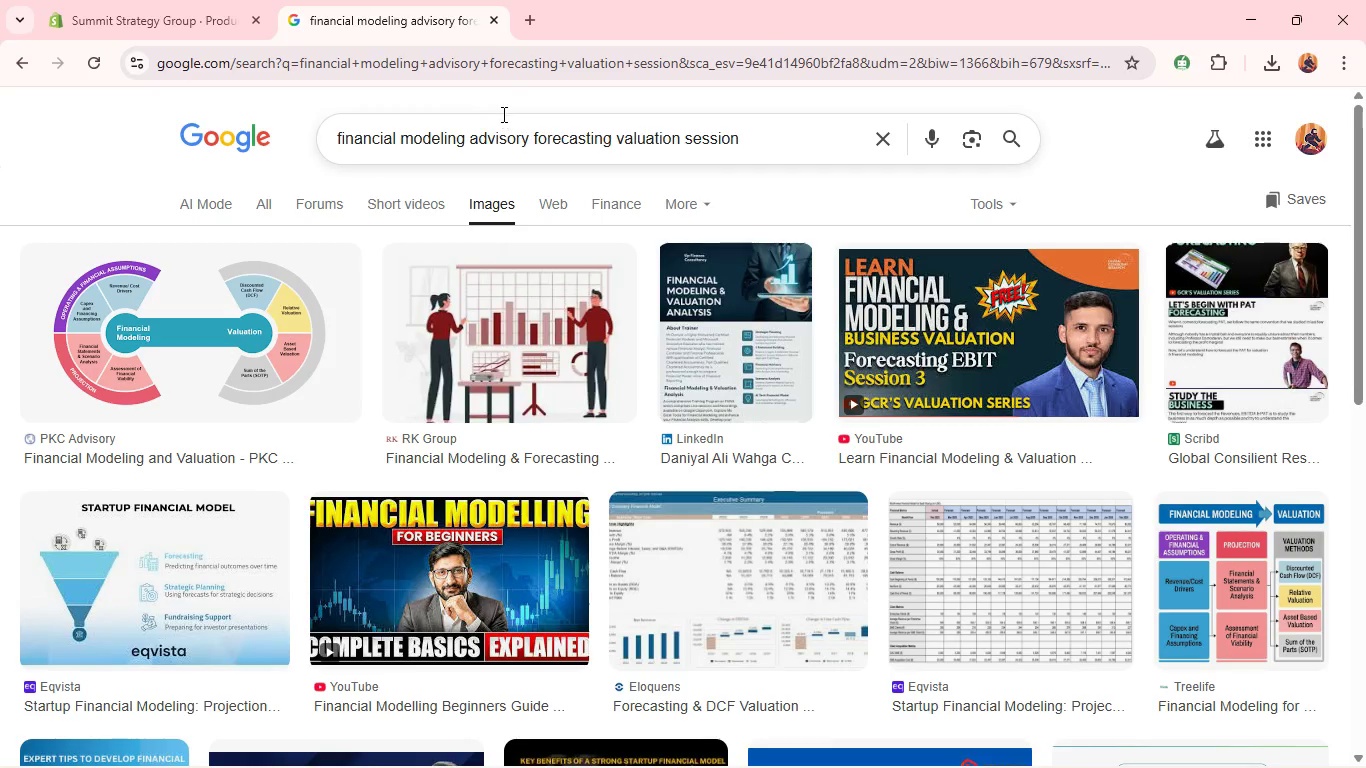 
left_click([505, 147])
 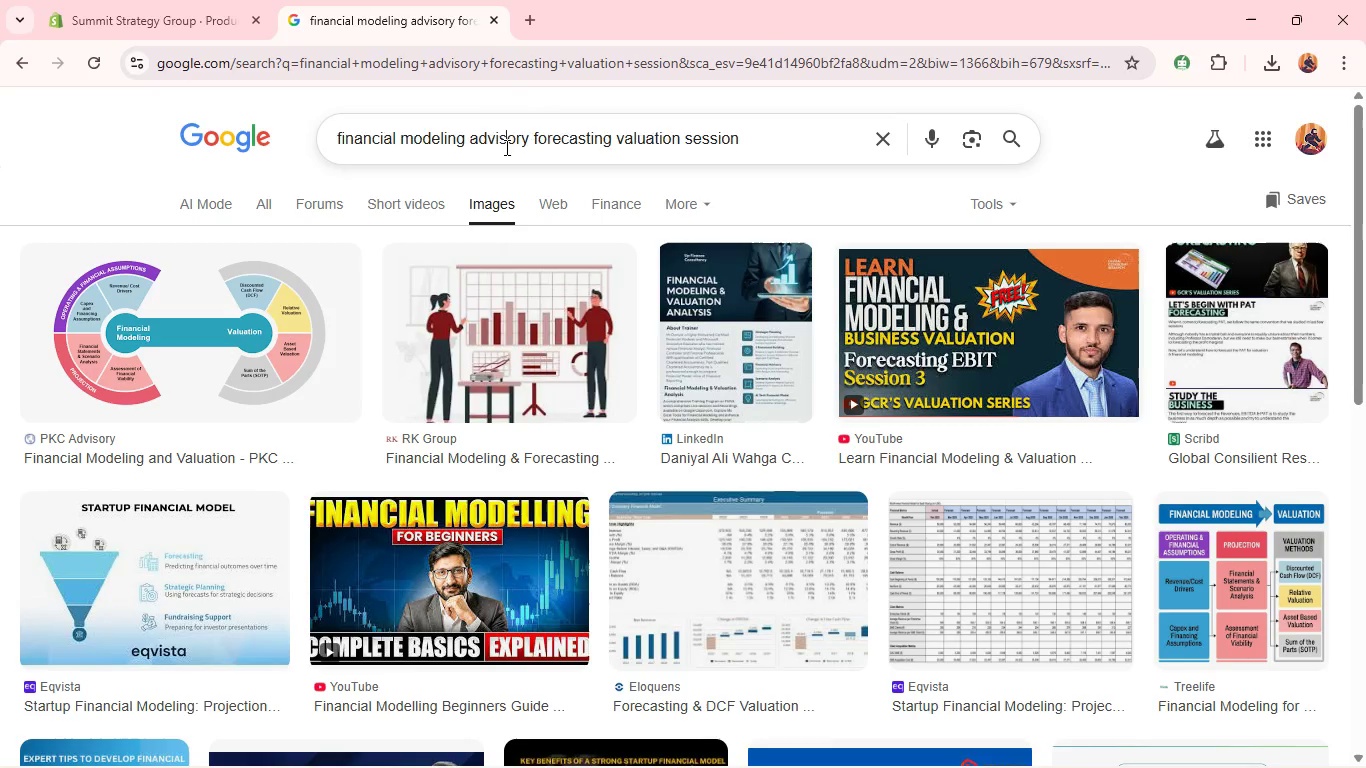 
key(Control+A)
 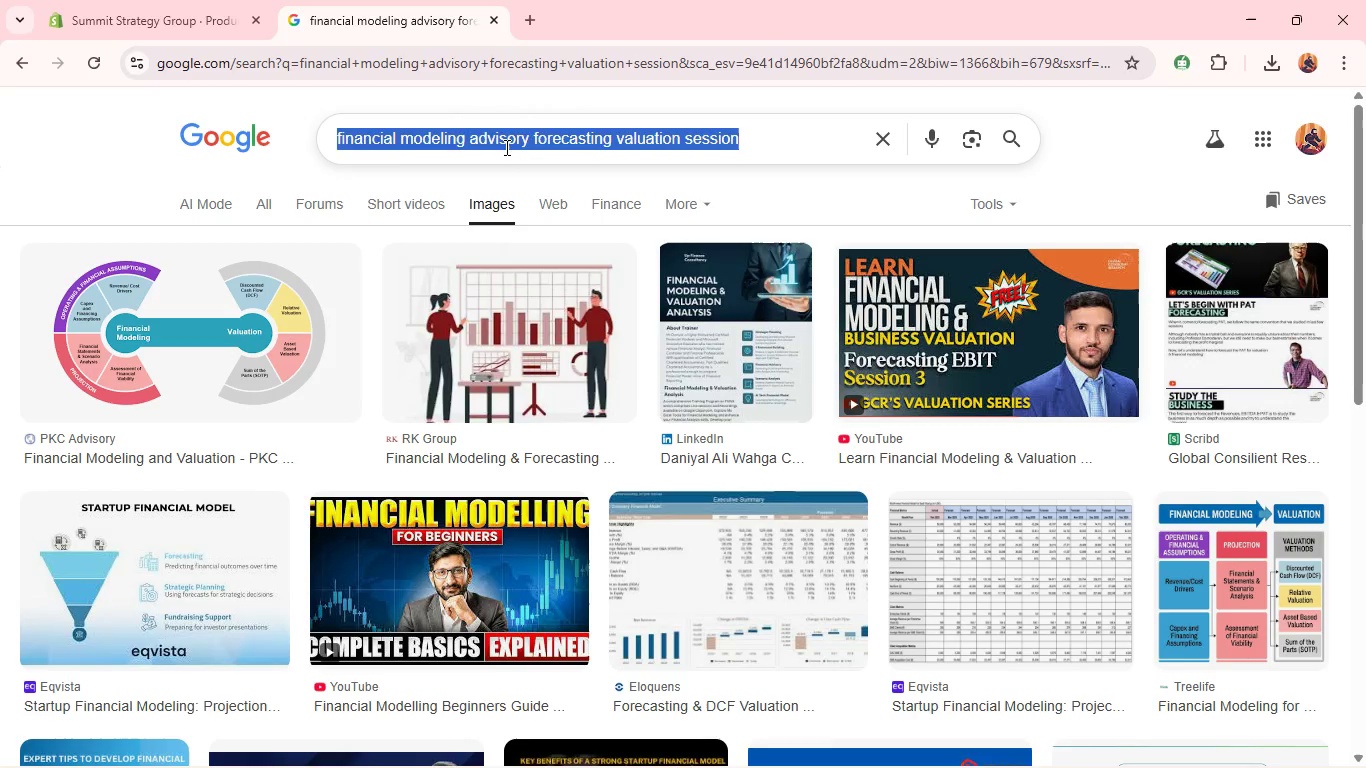 
key(Control+V)
 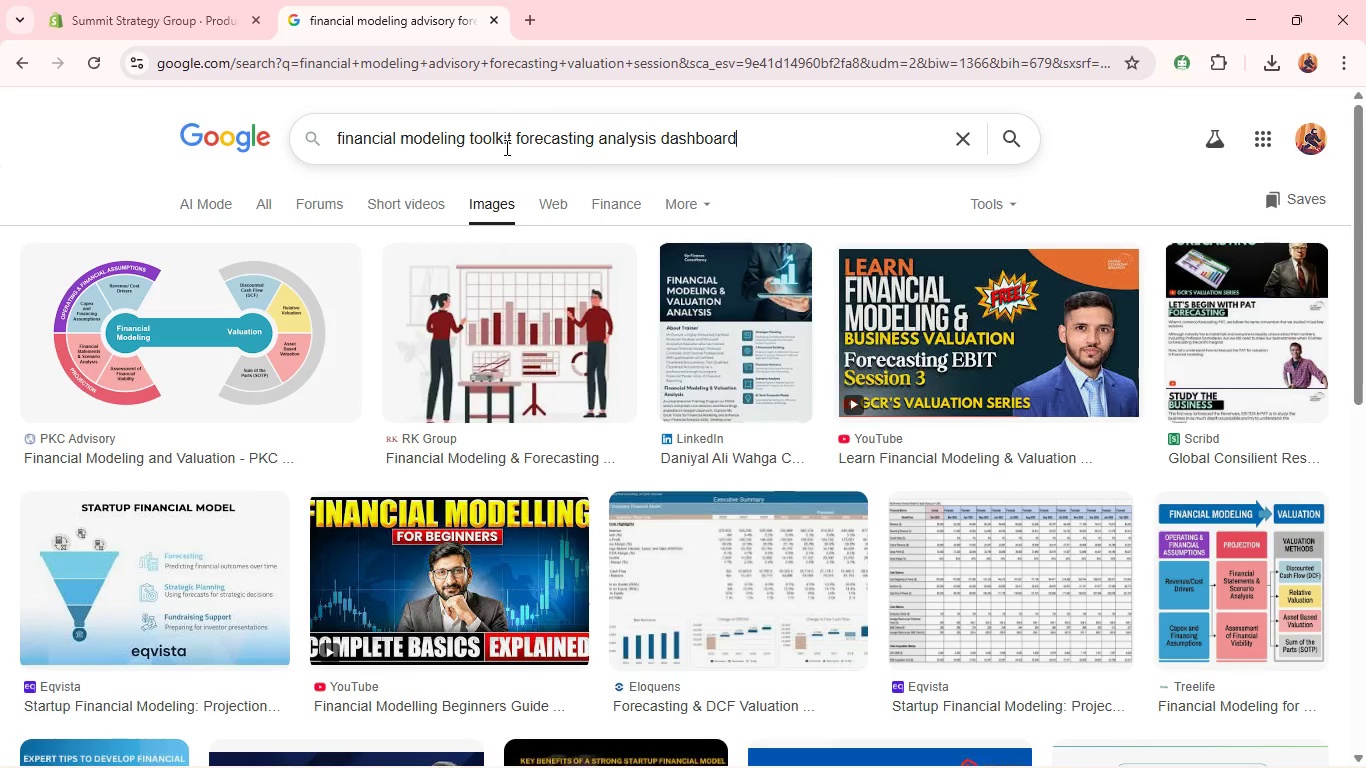 
key(Enter)
 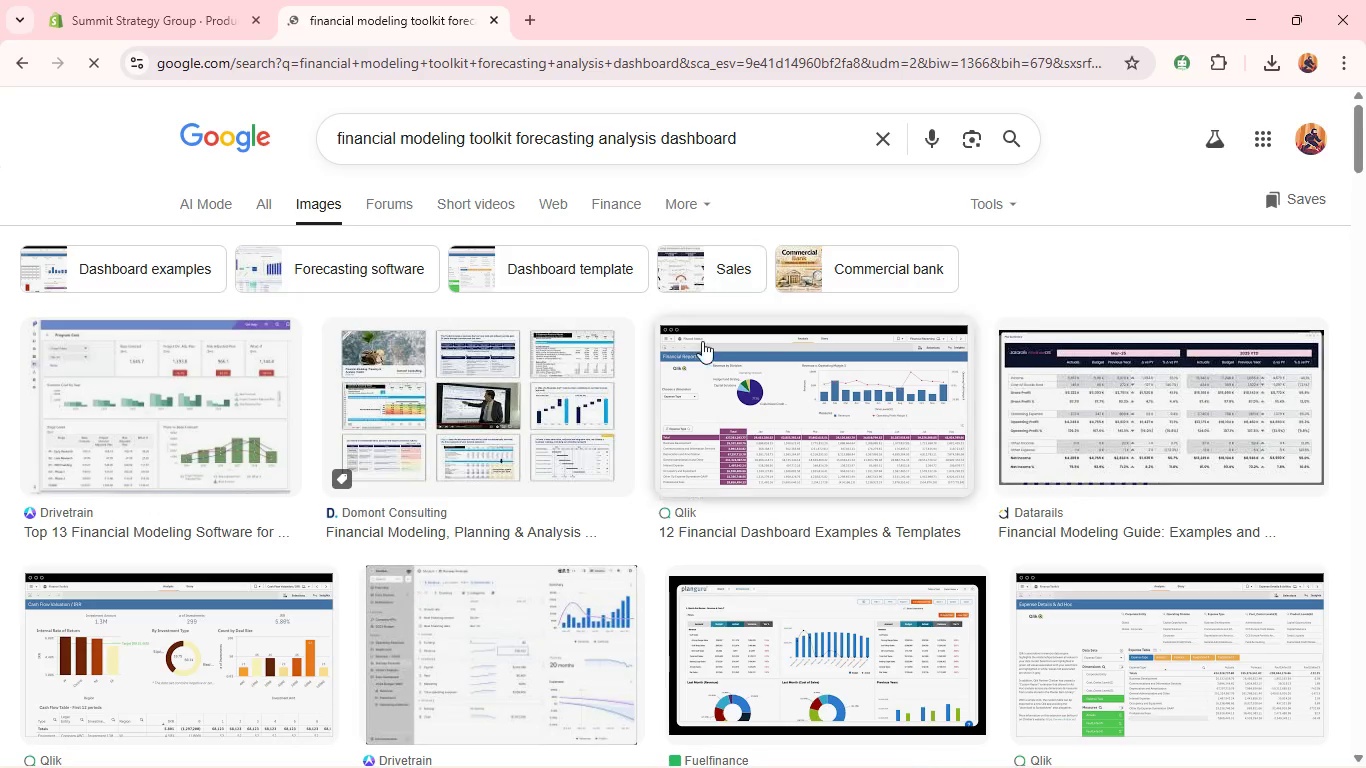 
right_click([716, 368])
 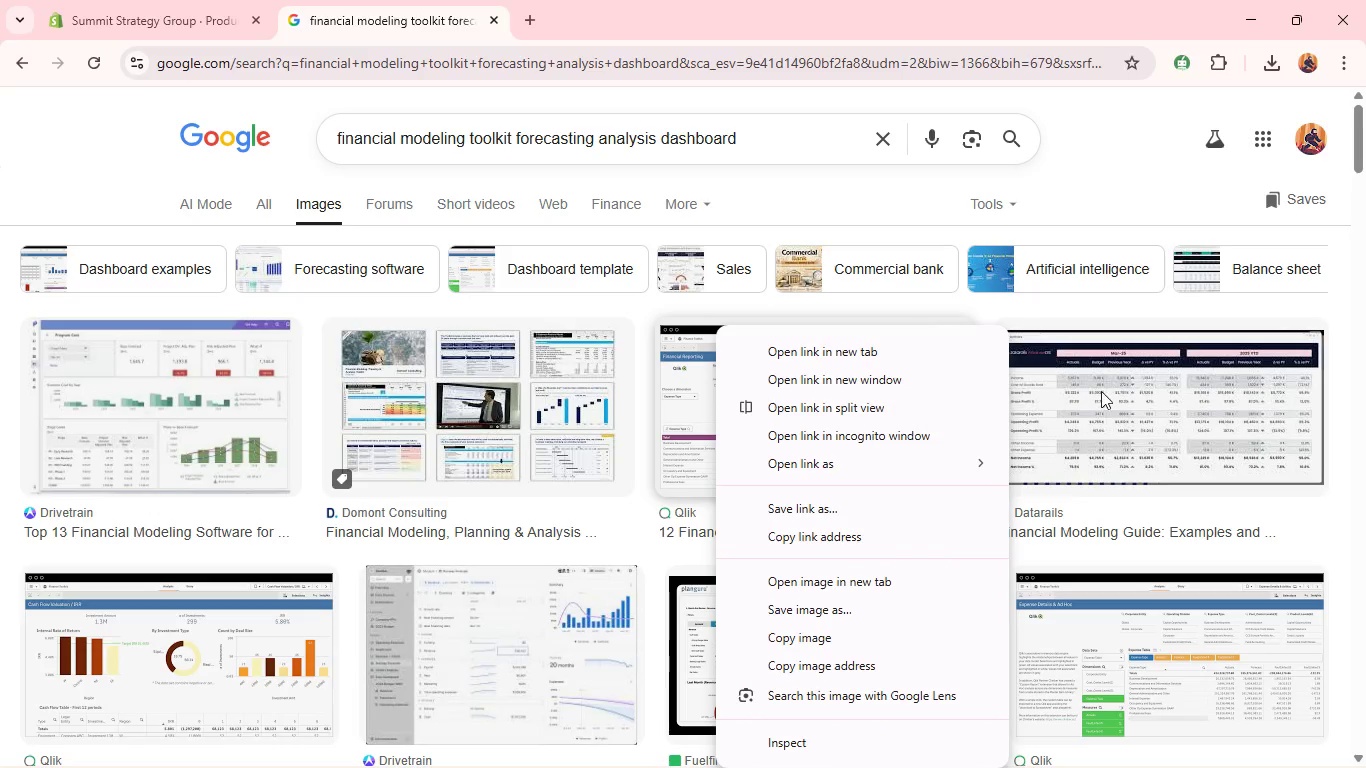 
right_click([1101, 396])
 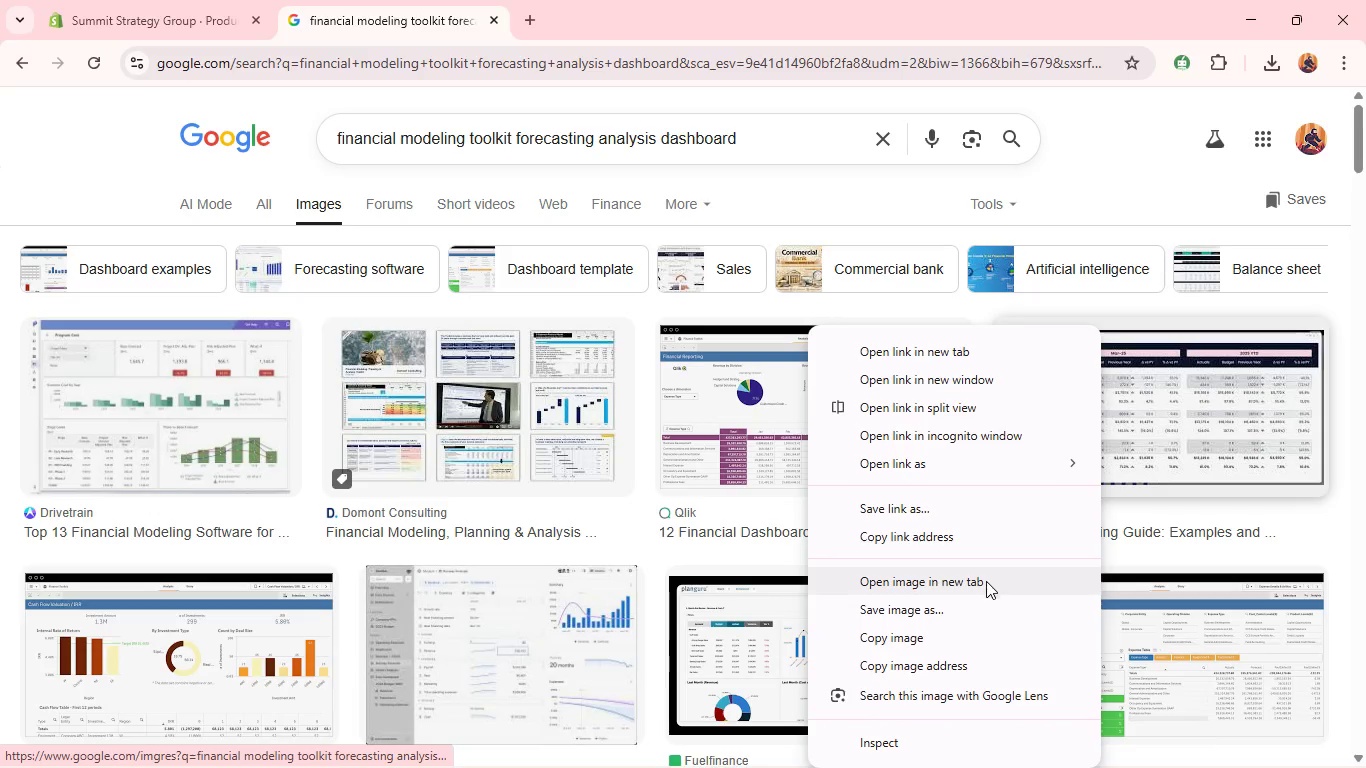 
left_click([977, 602])
 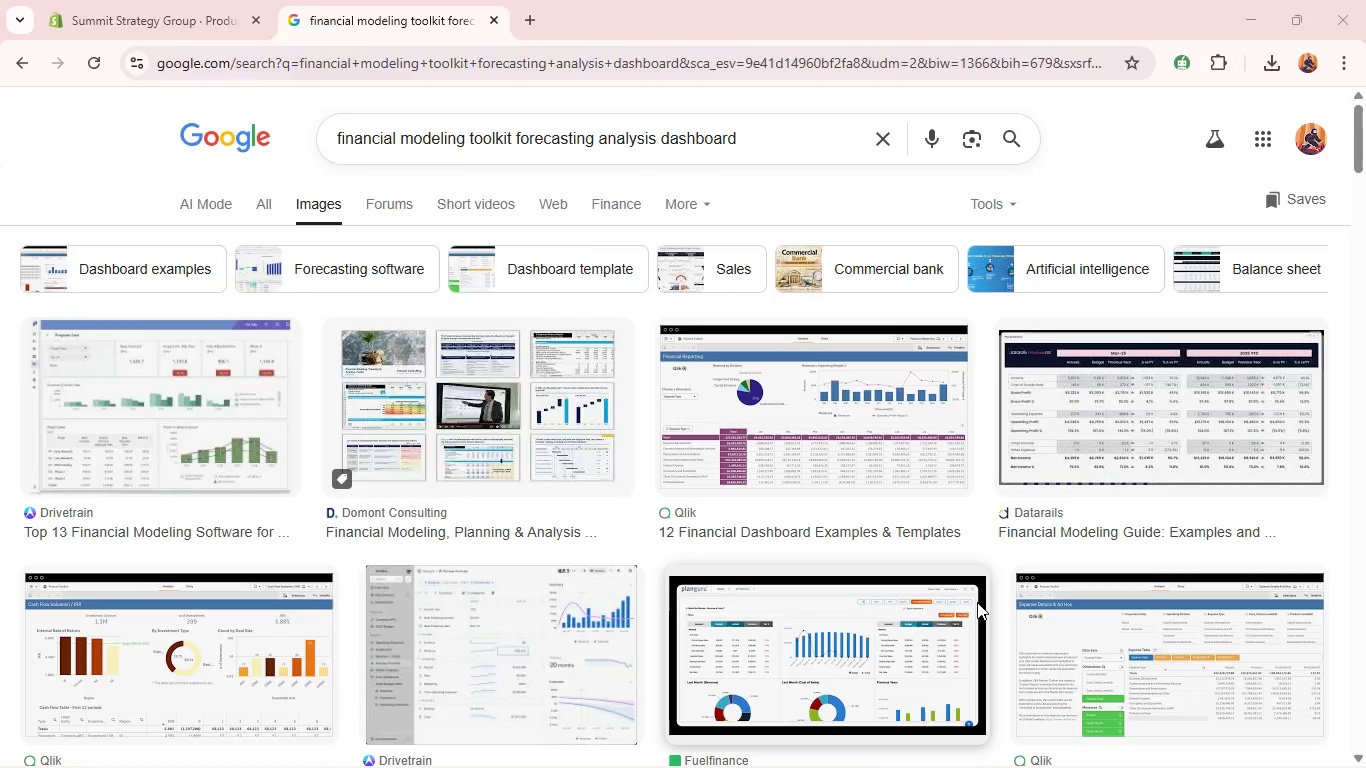 
key(Enter)
 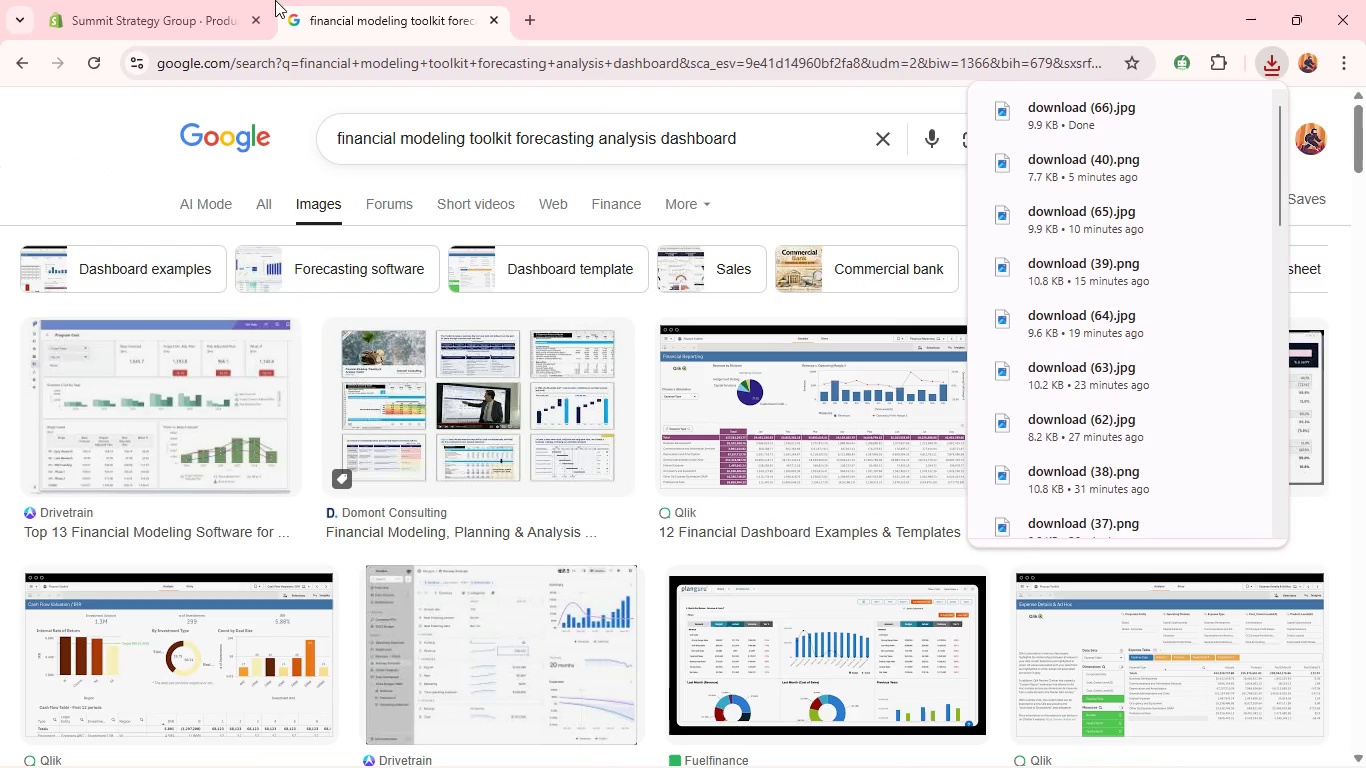 
left_click([210, 1])
 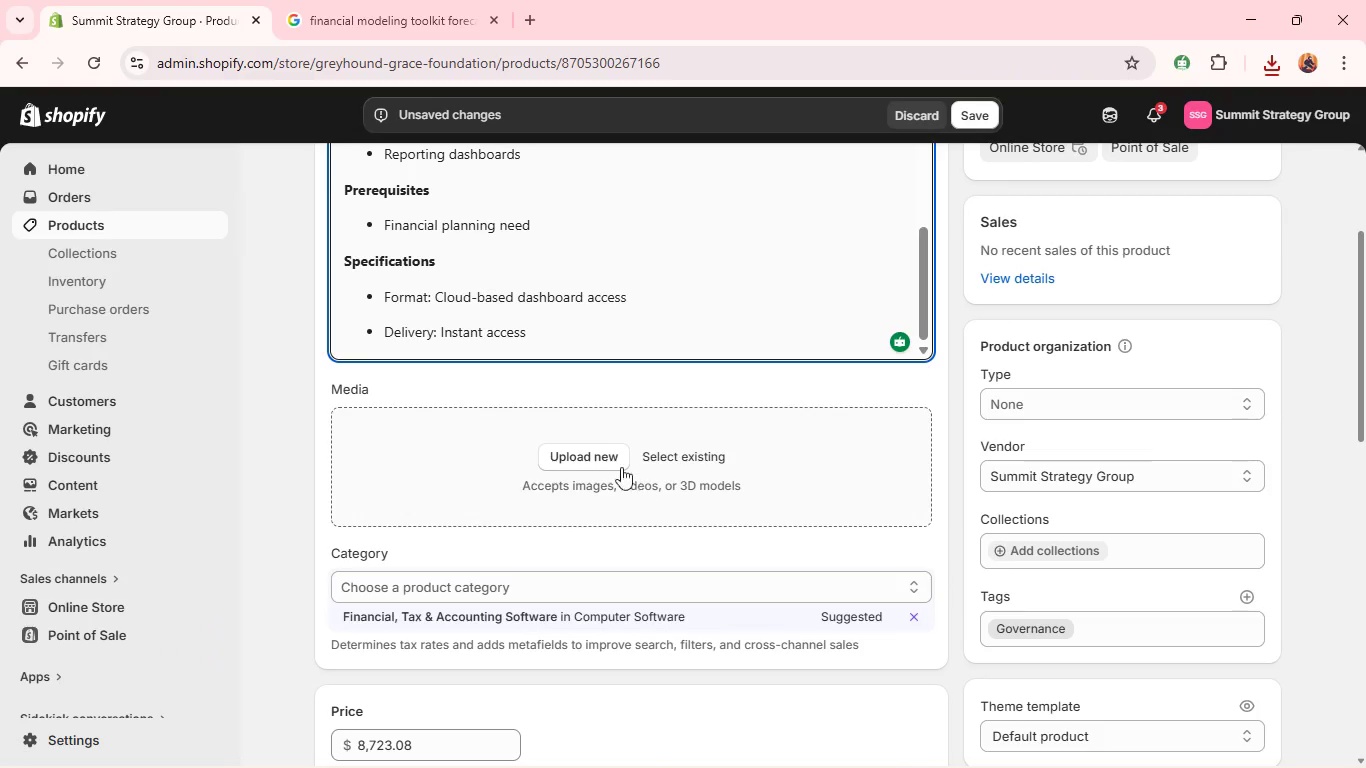 
left_click([606, 462])
 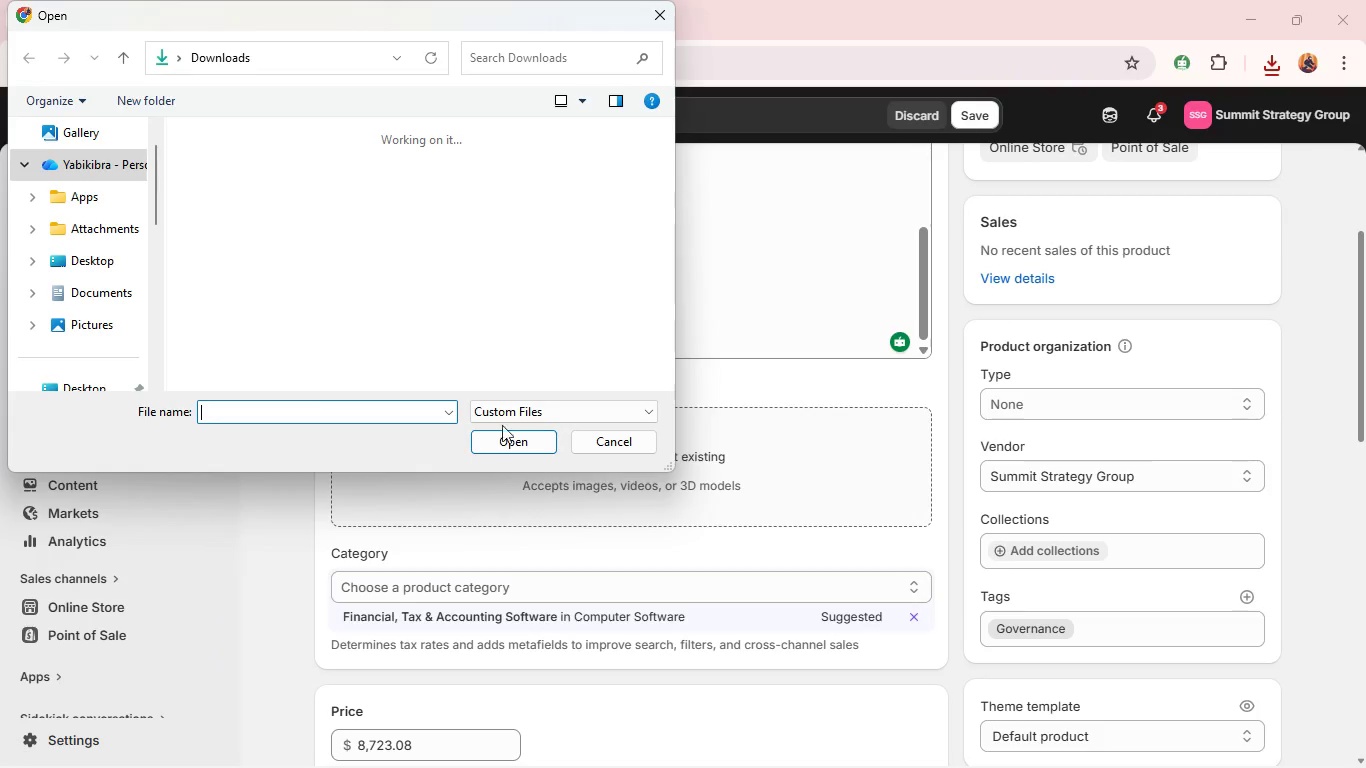 
left_click([262, 246])
 